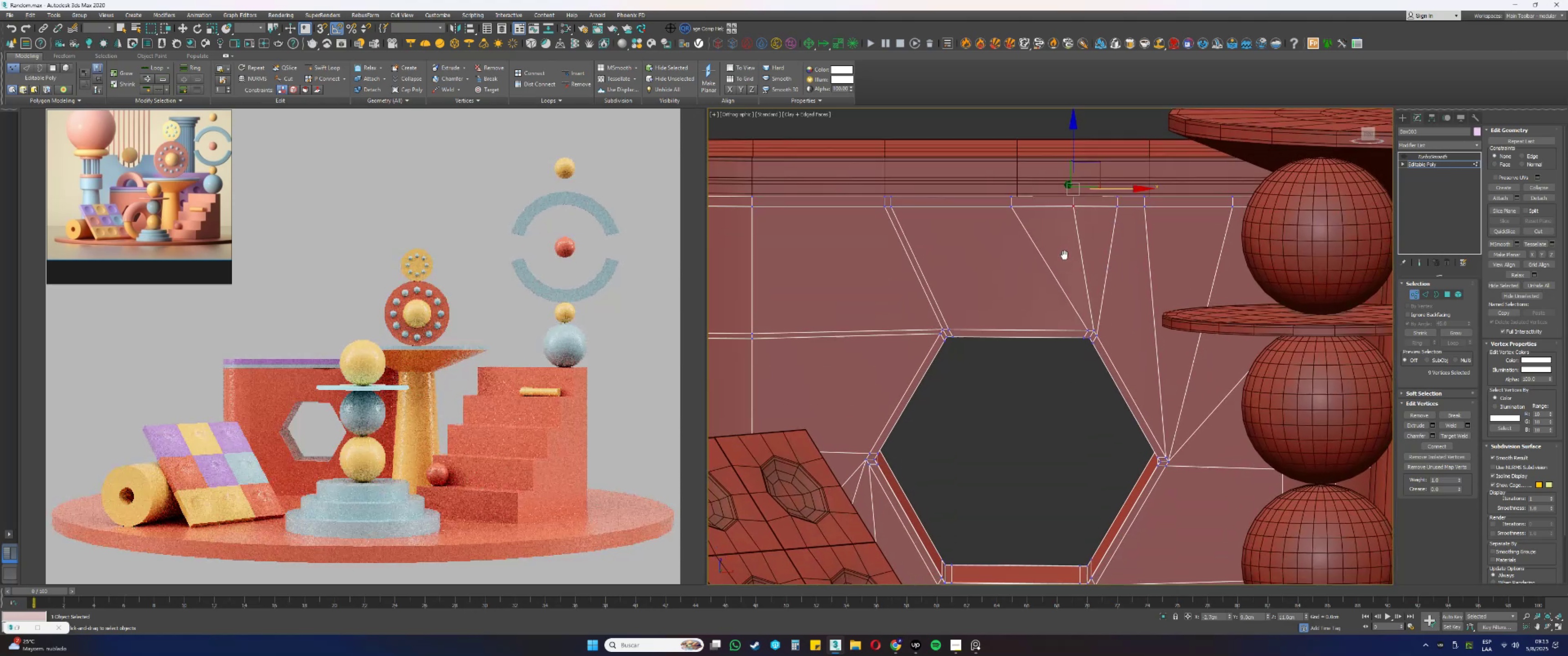 
key(1)
 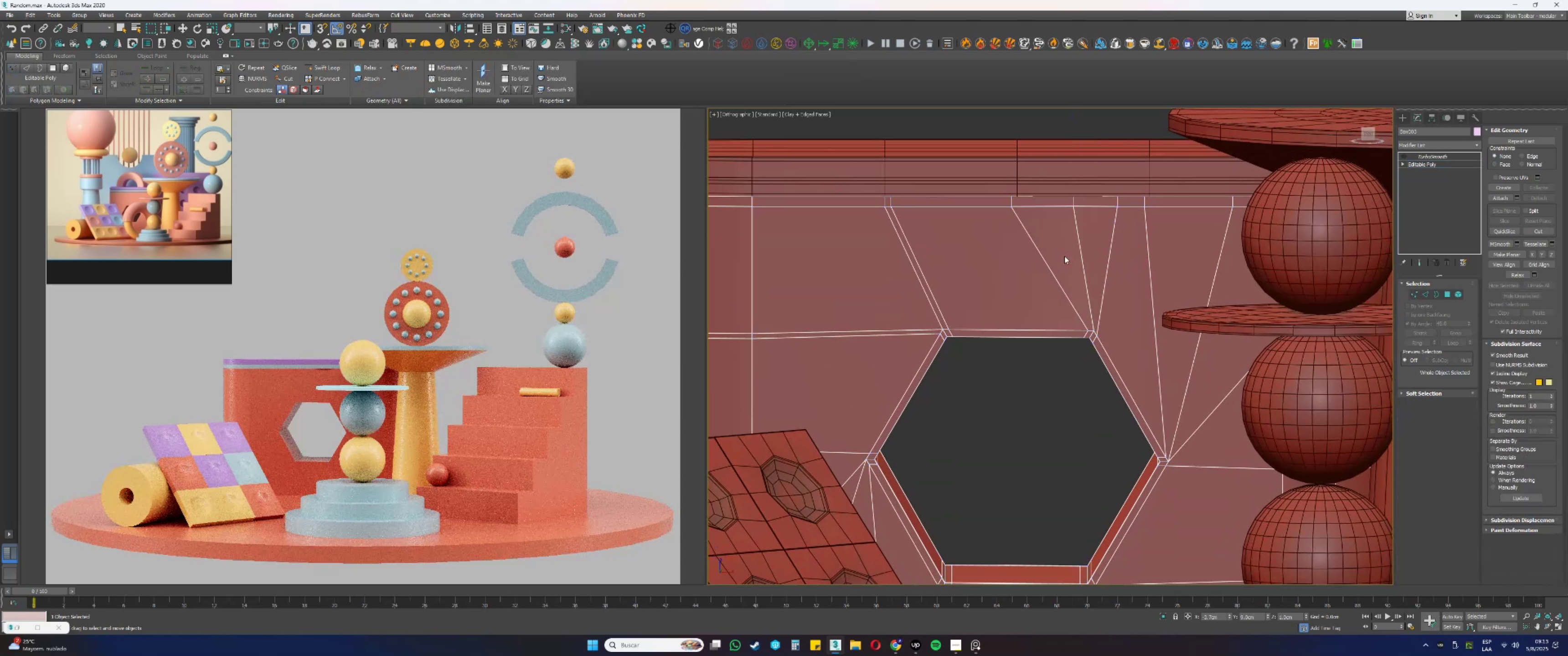 
scroll: coordinate [1064, 256], scroll_direction: down, amount: 2.0
 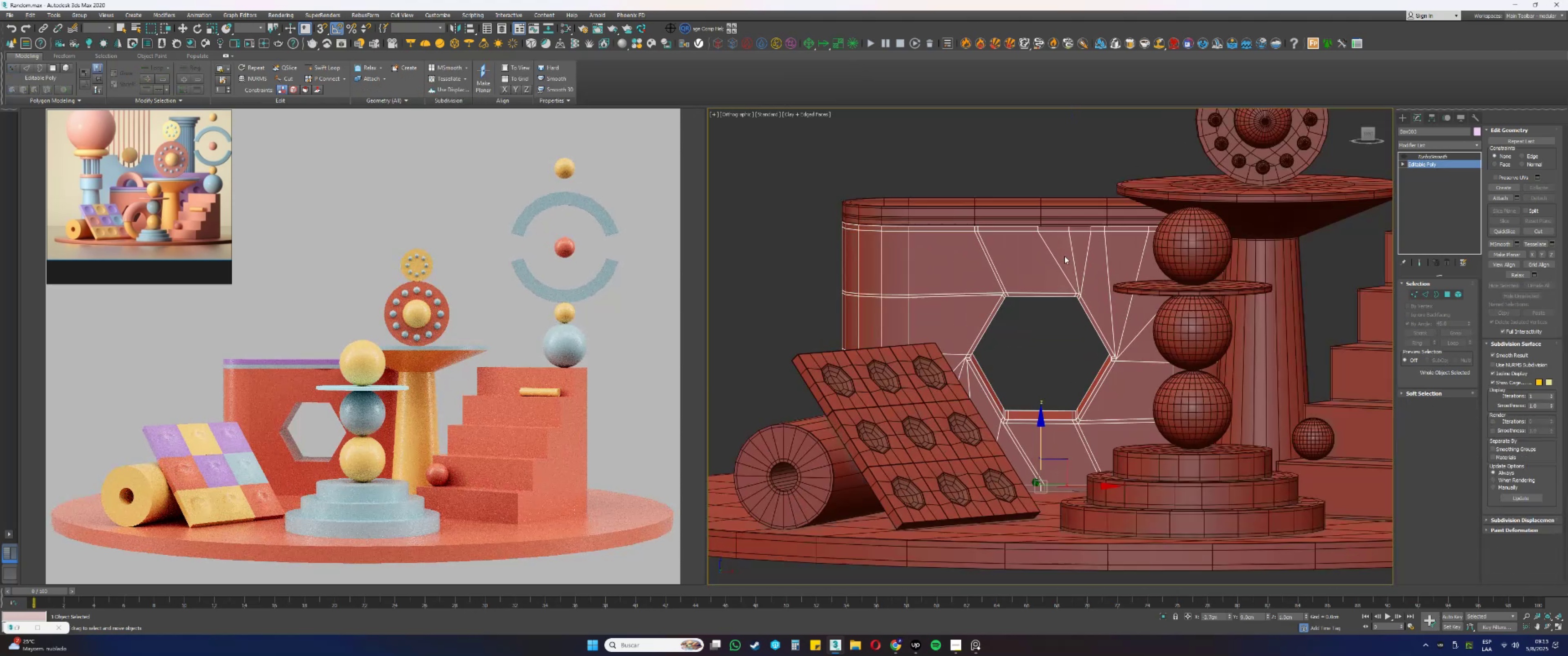 
key(Alt+AltLeft)
 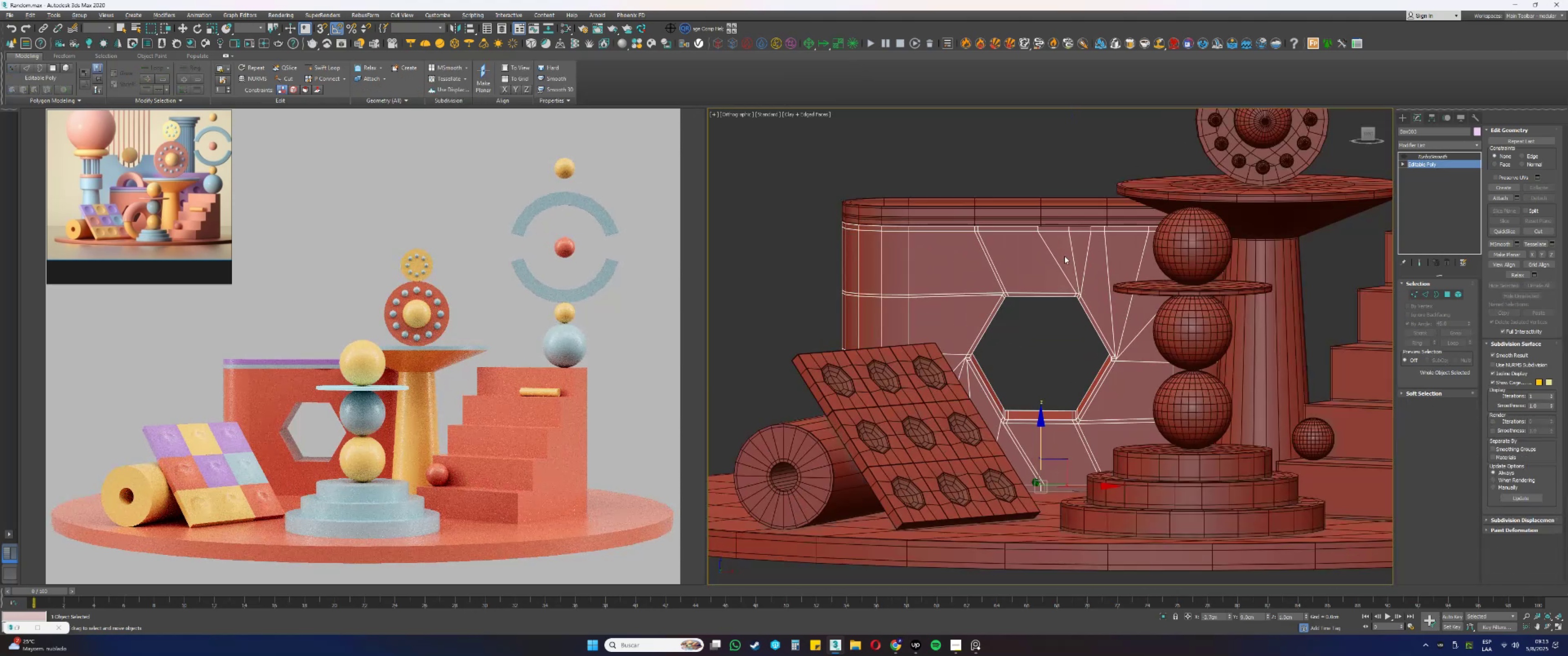 
middle_click([1064, 256])
 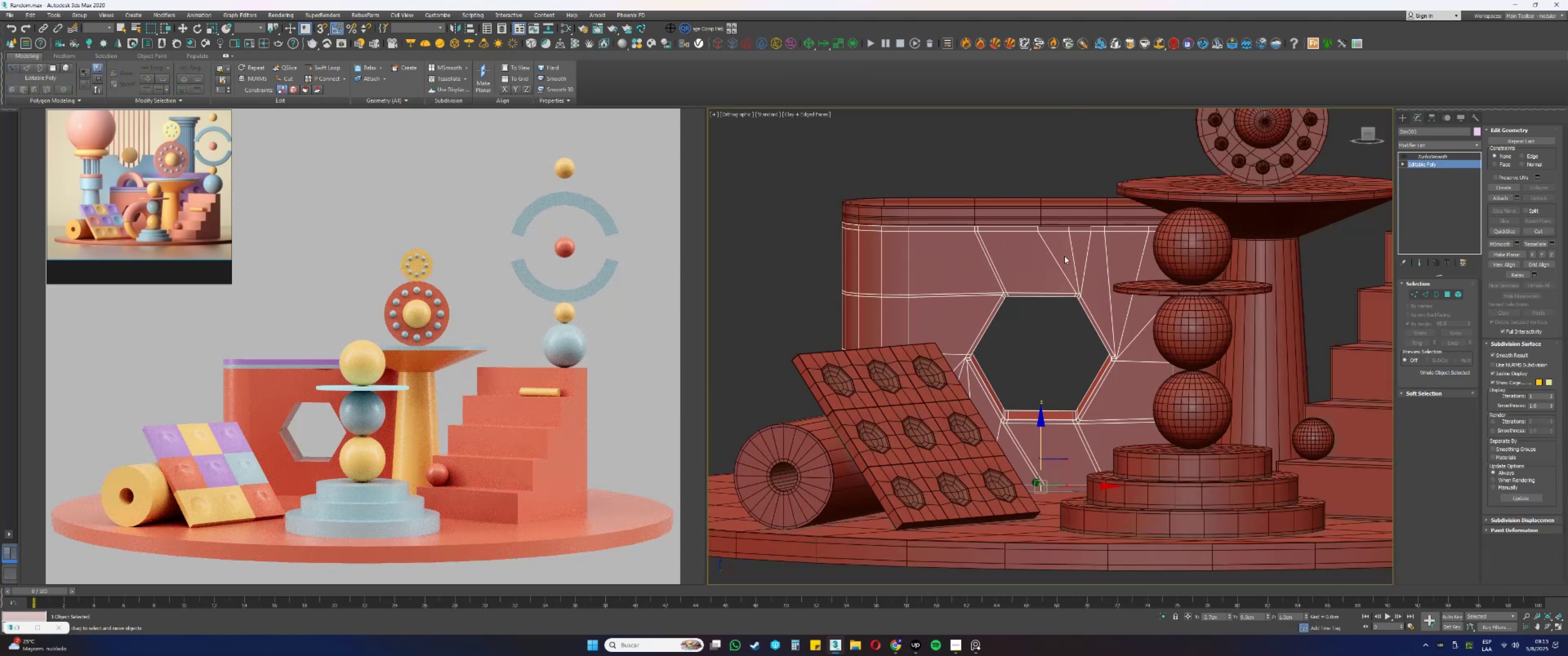 
scroll: coordinate [1069, 239], scroll_direction: up, amount: 2.0
 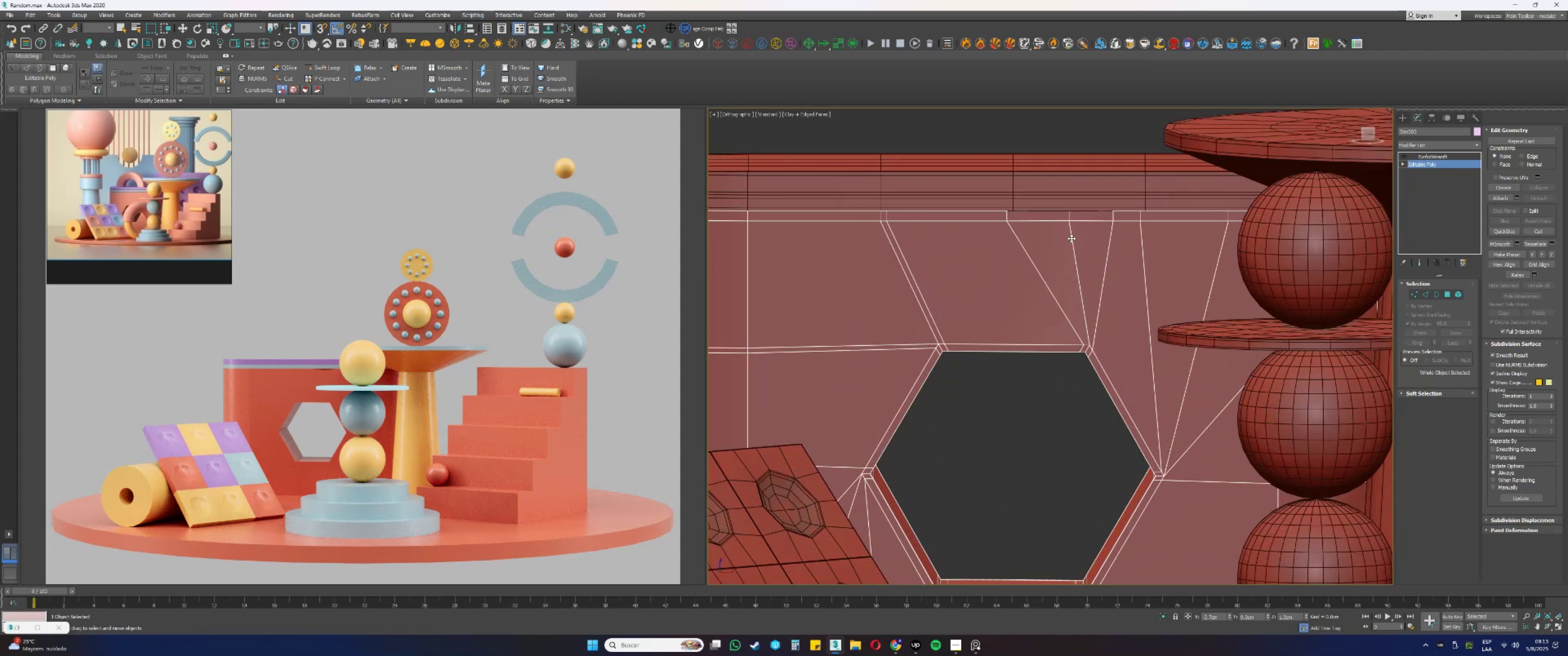 
key(Control+ControlLeft)
 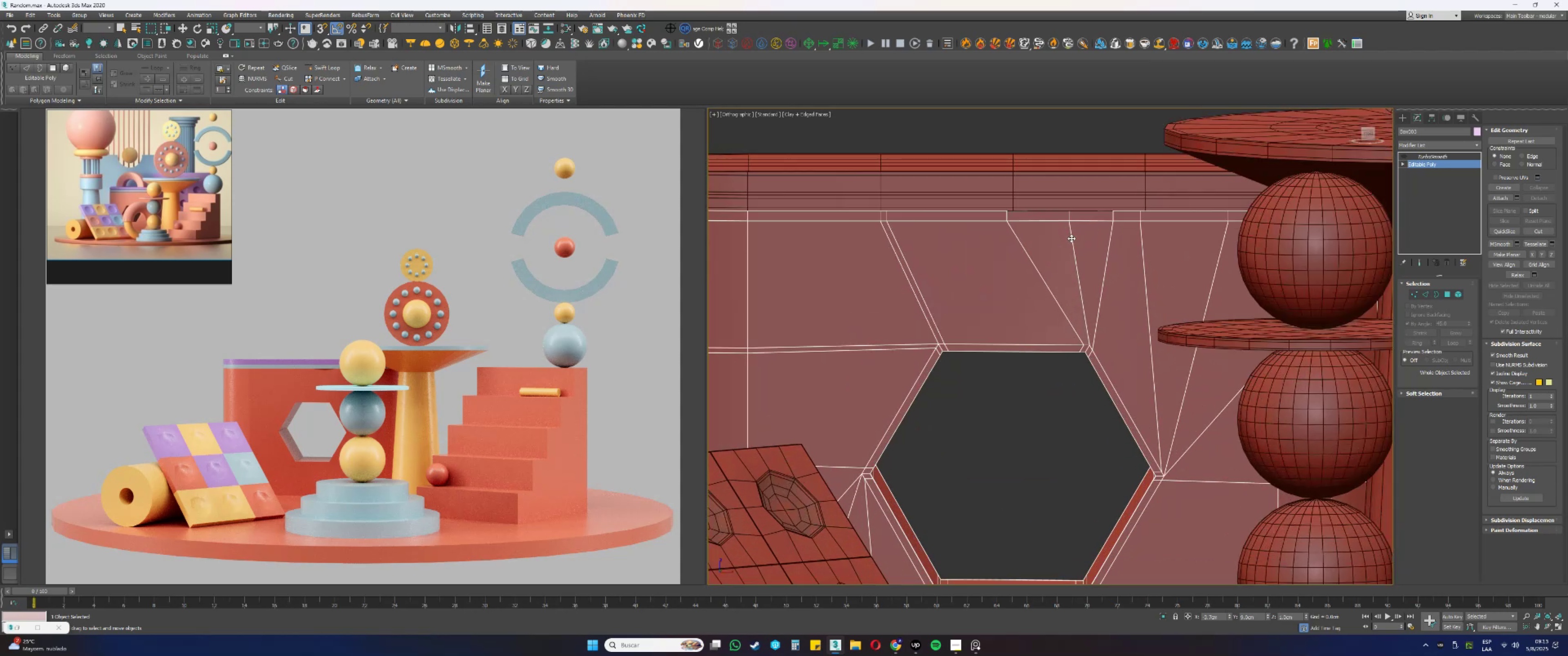 
key(Control+Z)
 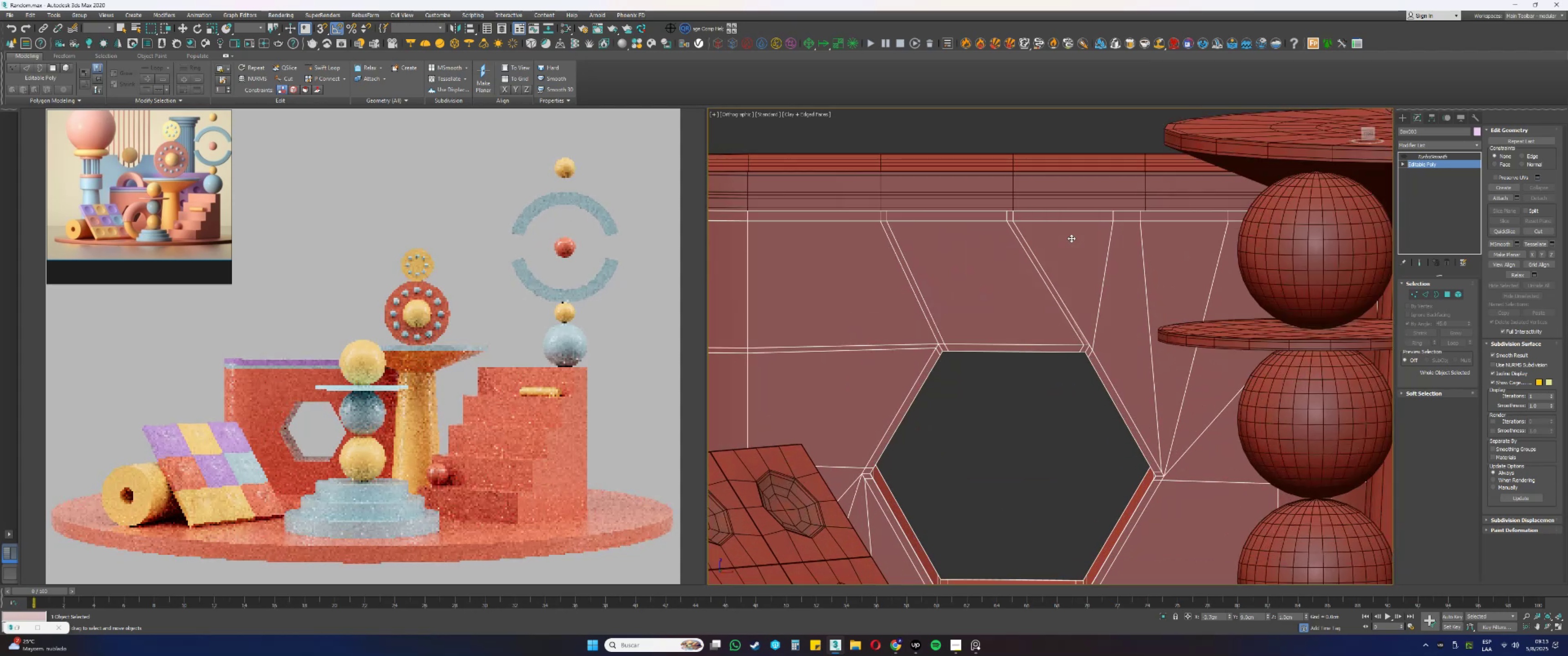 
scroll: coordinate [1066, 215], scroll_direction: up, amount: 2.0
 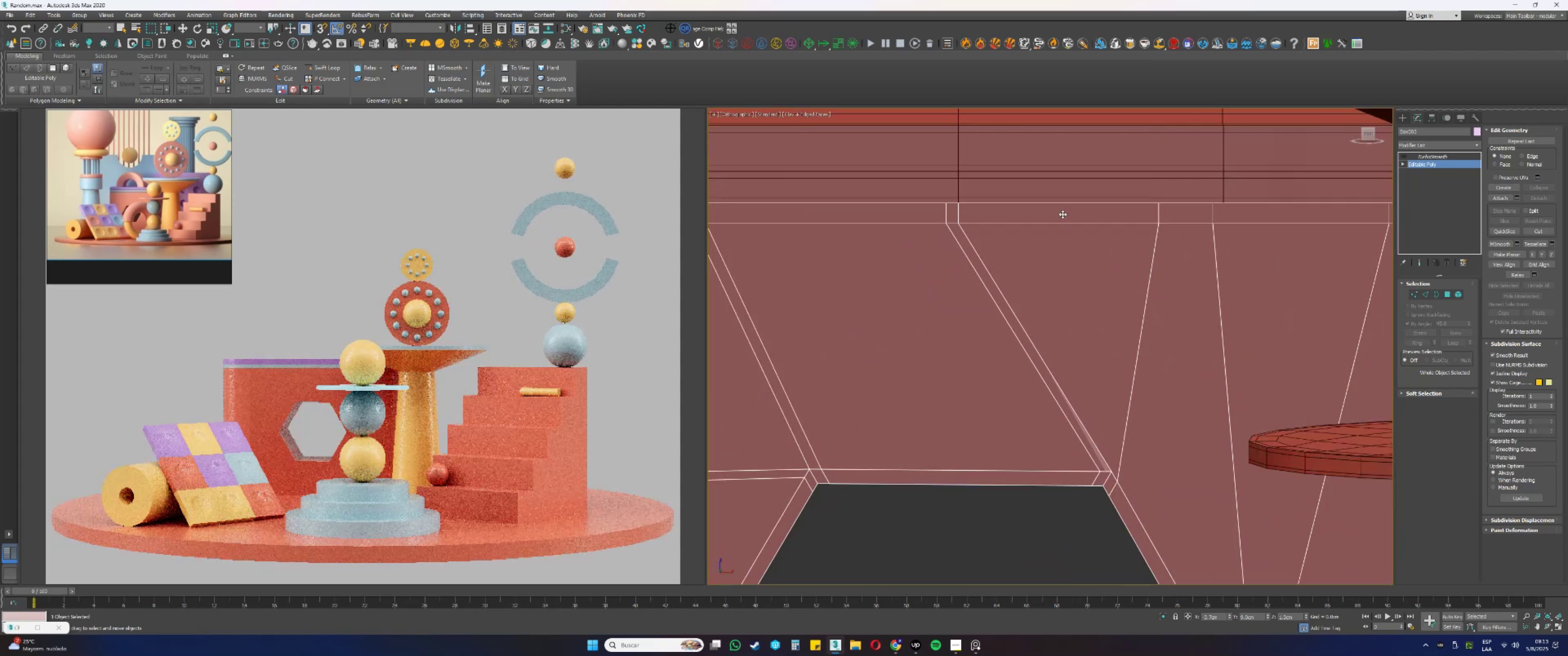 
key(1)
 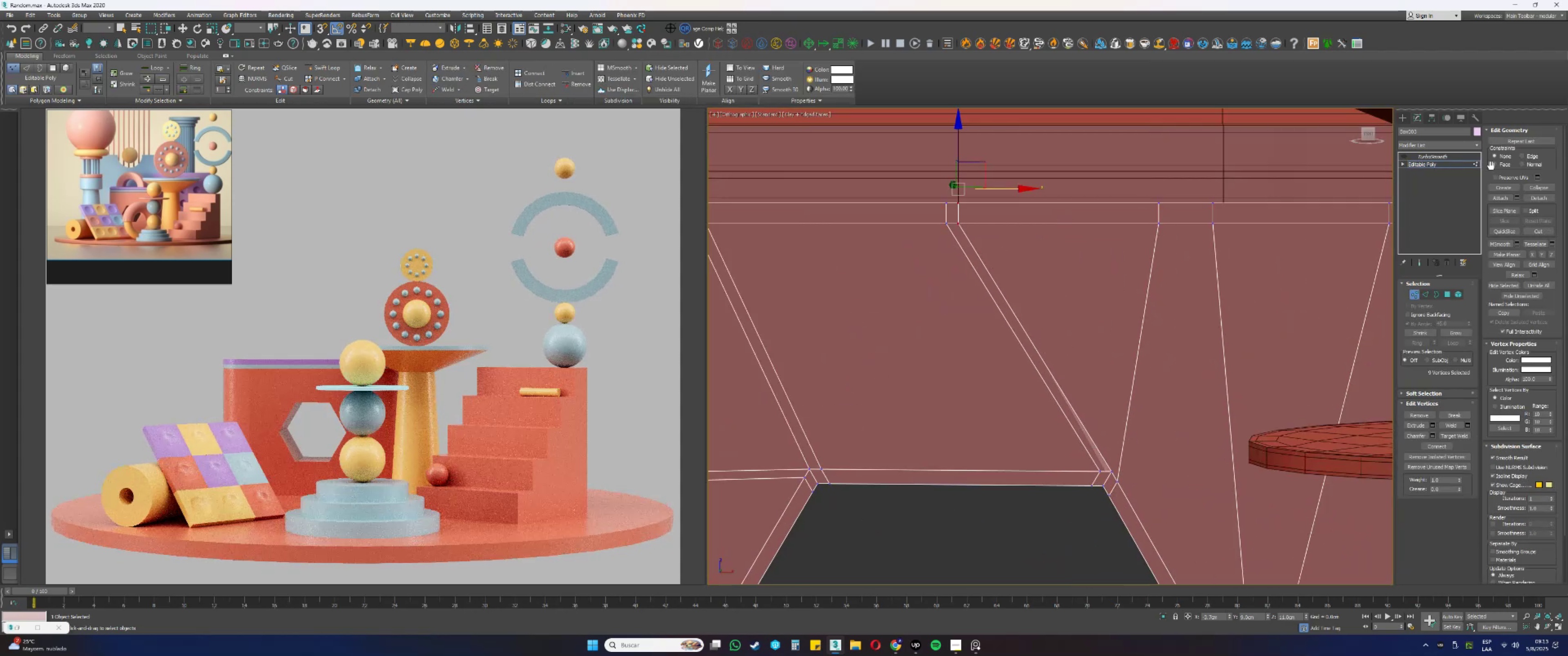 
left_click([1524, 154])
 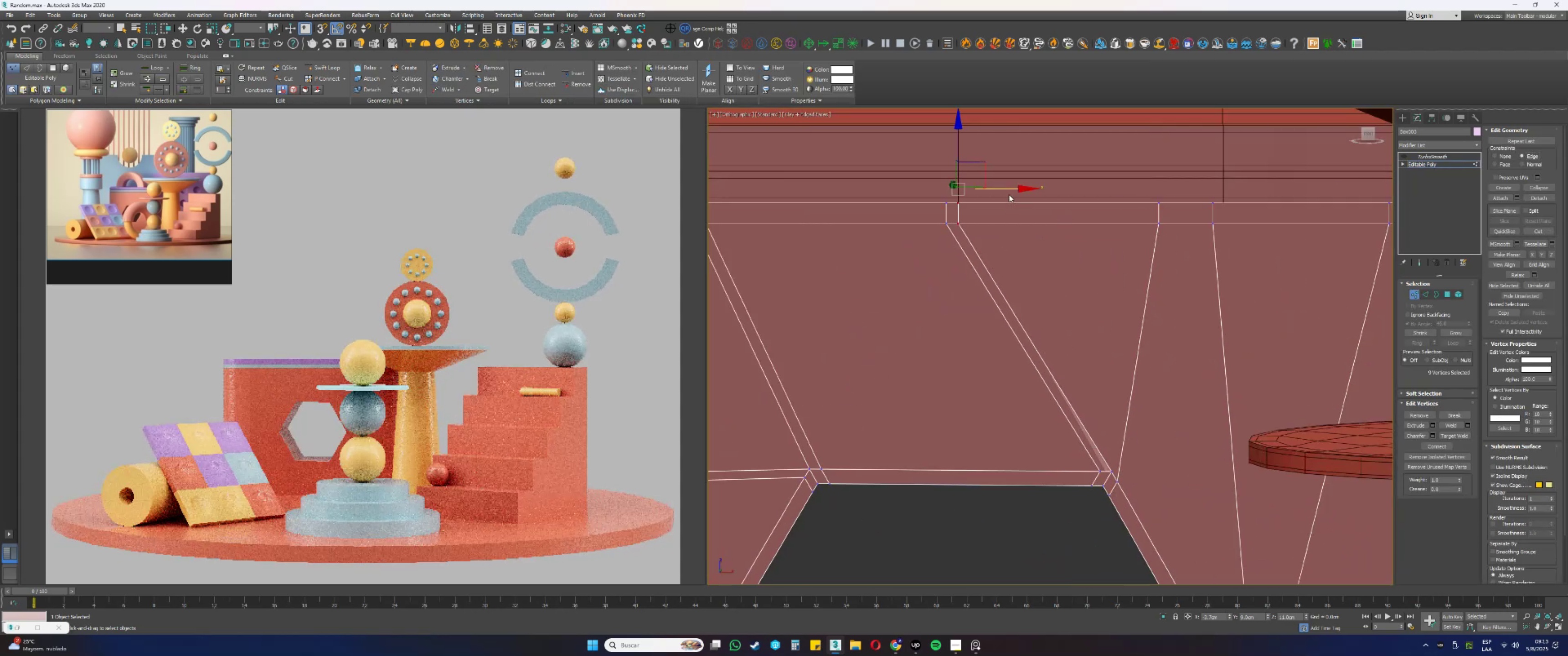 
left_click_drag(start_coordinate=[1008, 188], to_coordinate=[1129, 191])
 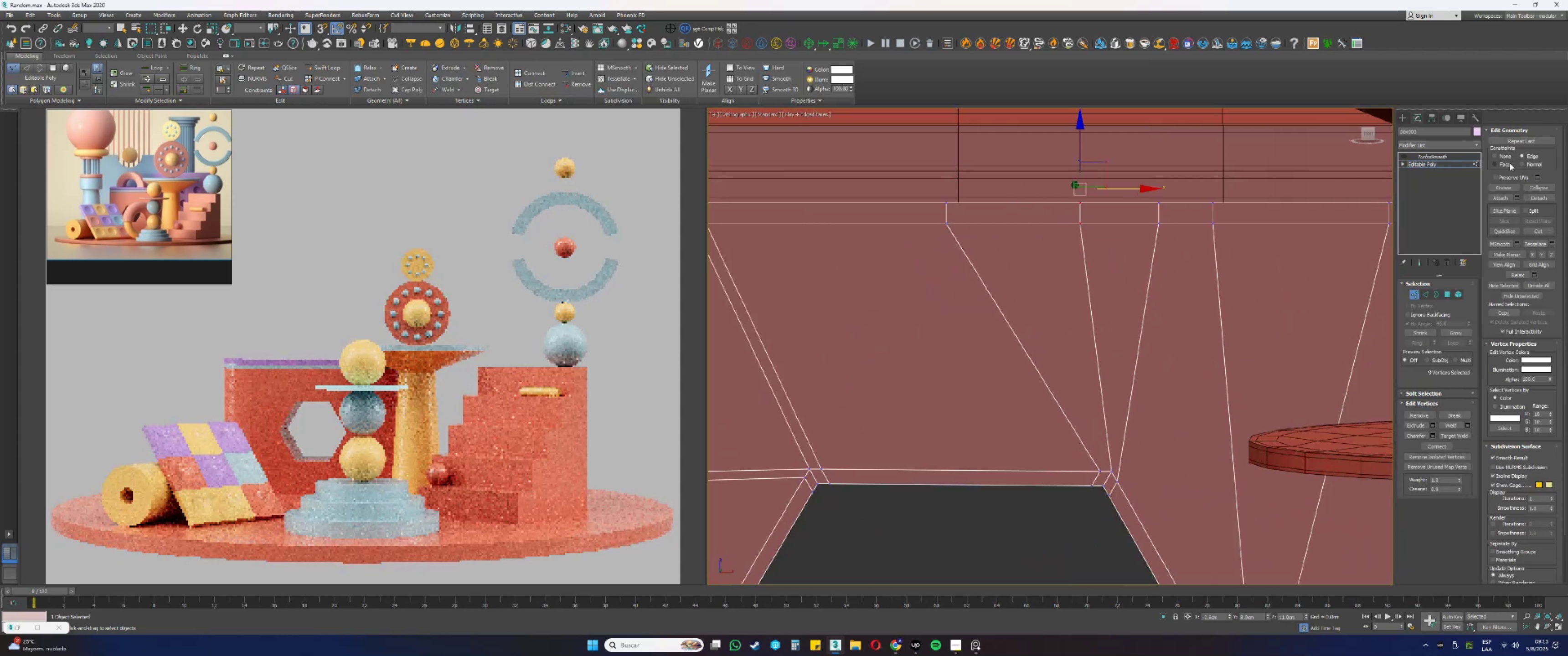 
key(1)
 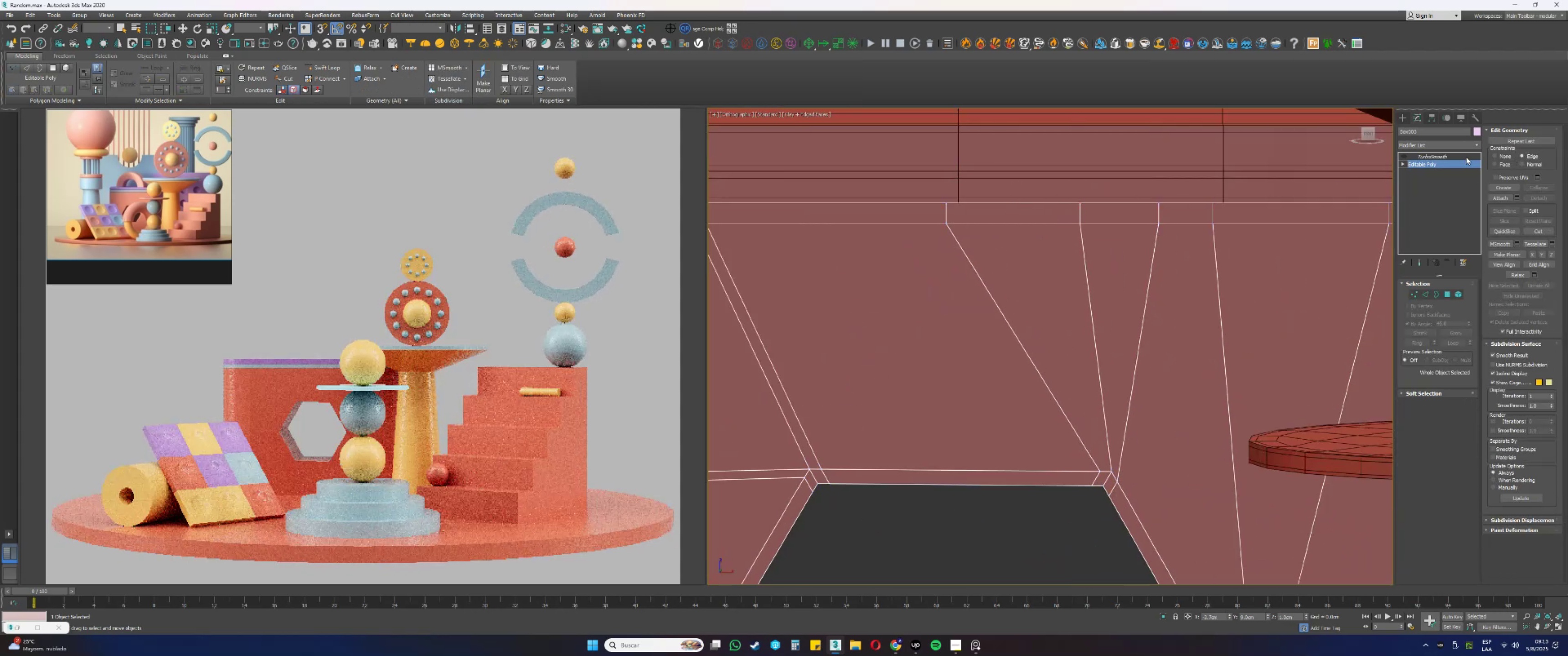 
left_click([1456, 157])
 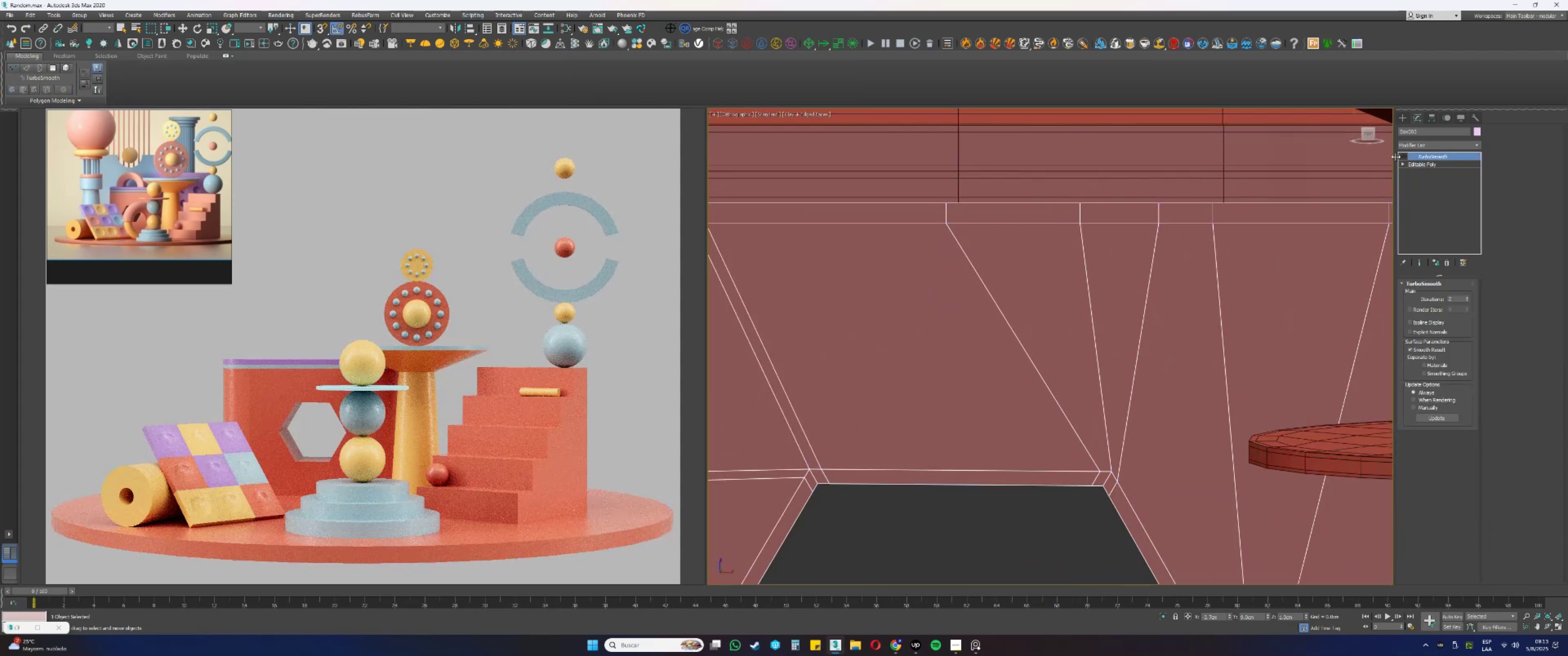 
left_click([1407, 154])
 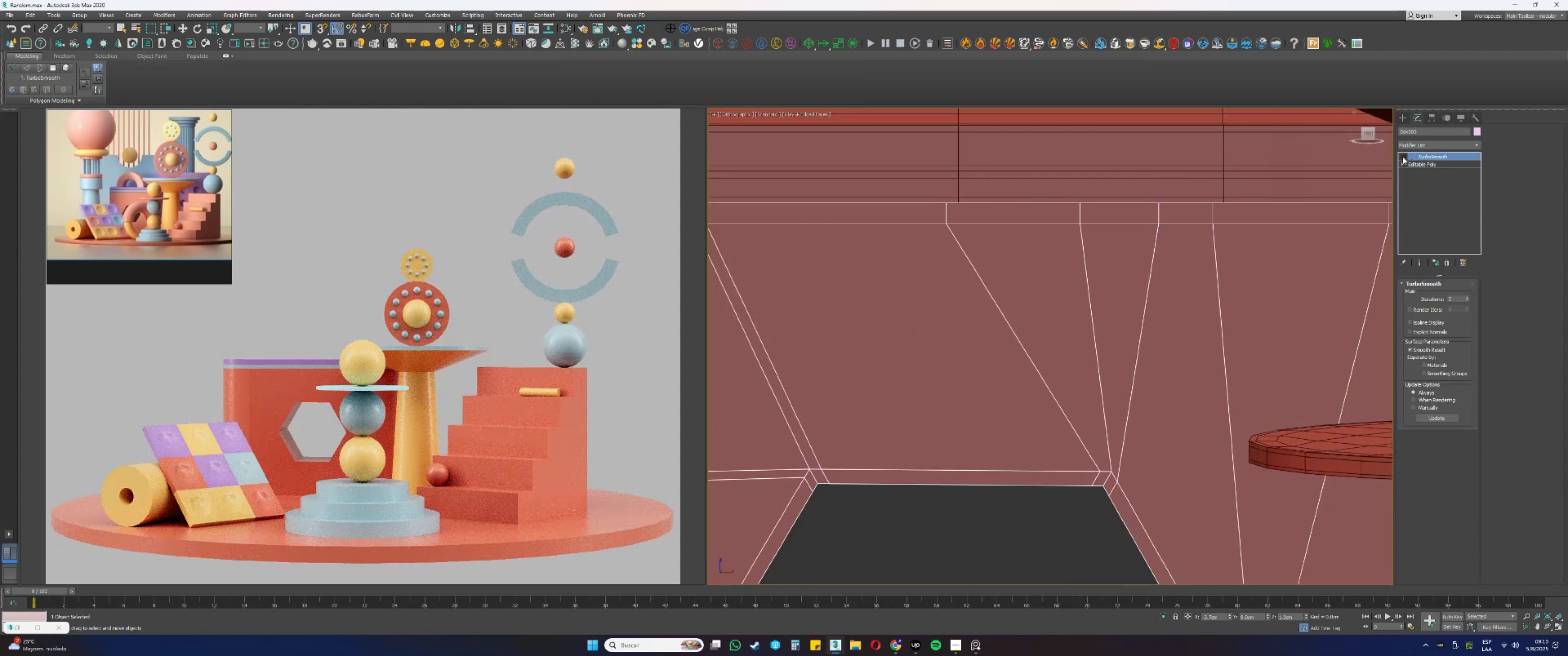 
key(F3)
 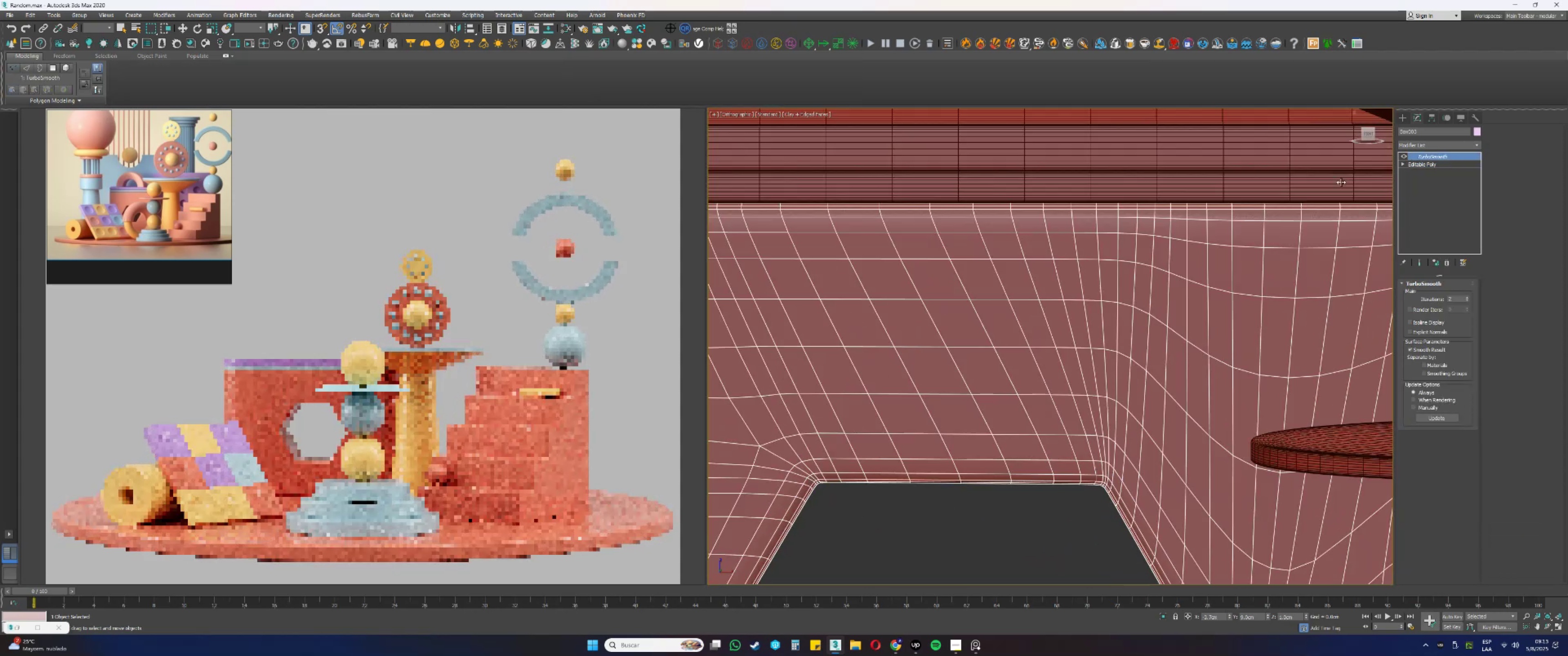 
key(F3)
 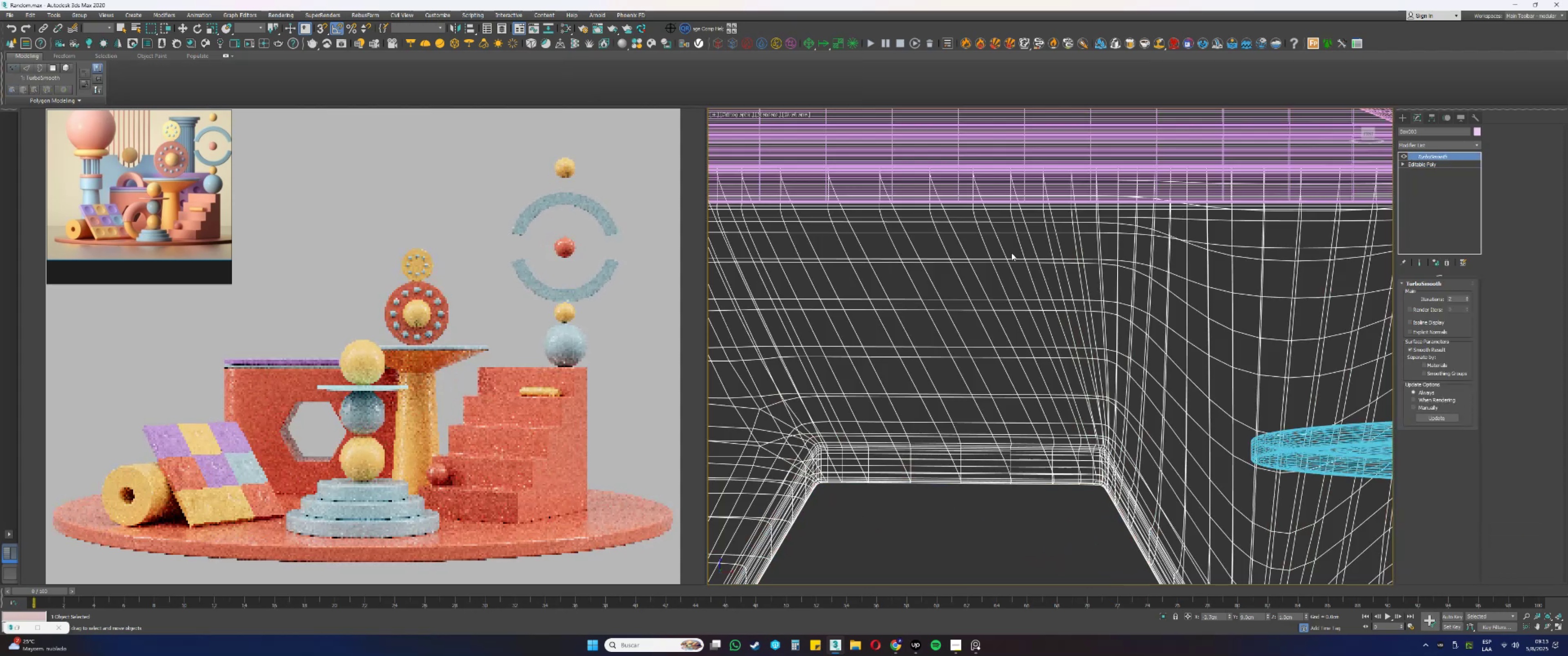 
key(F4)
 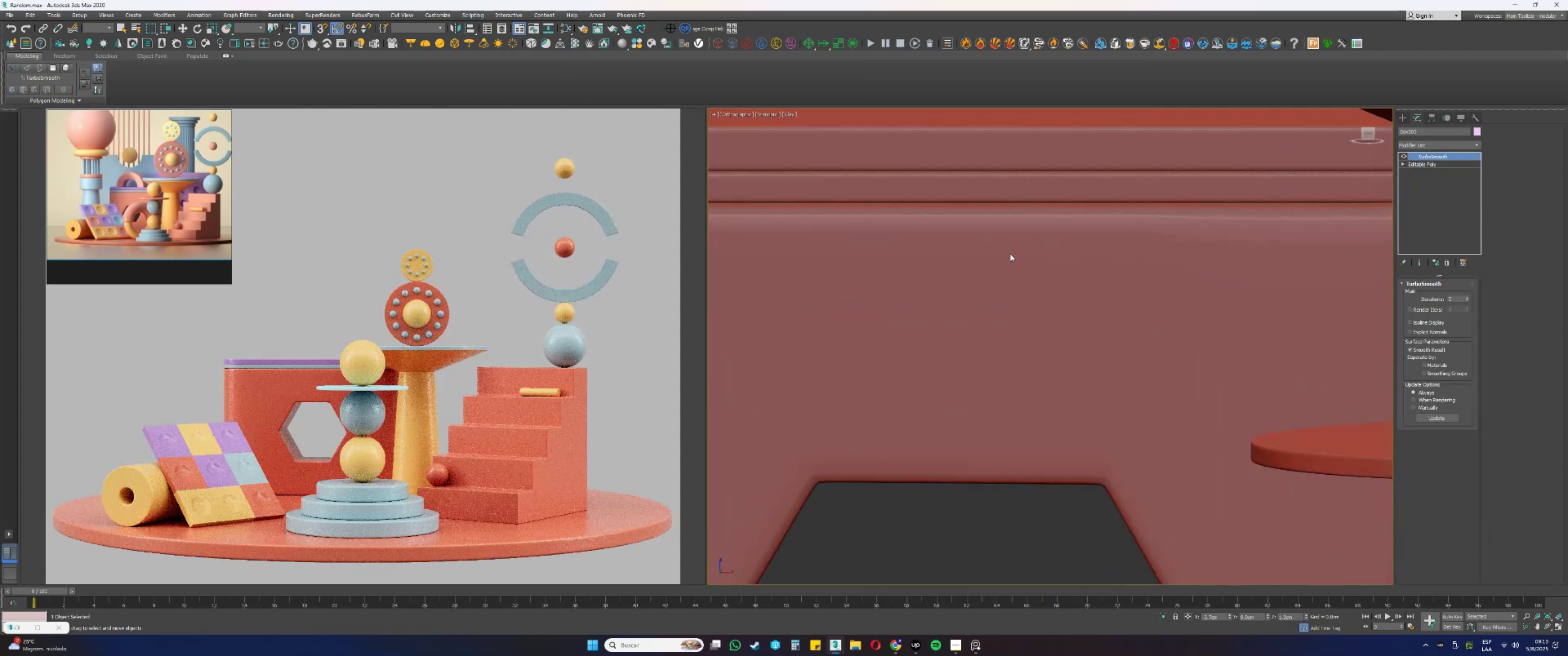 
scroll: coordinate [1010, 254], scroll_direction: down, amount: 4.0
 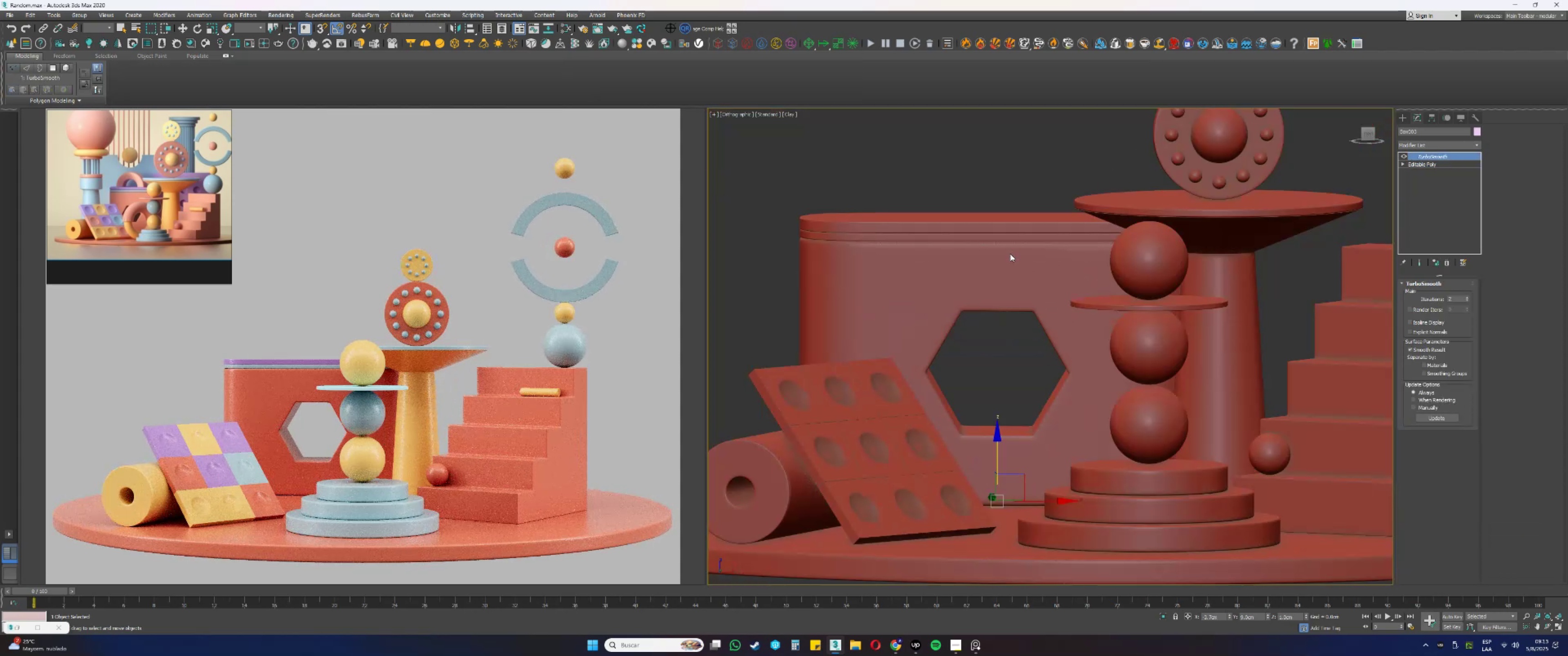 
key(Control+ControlLeft)
 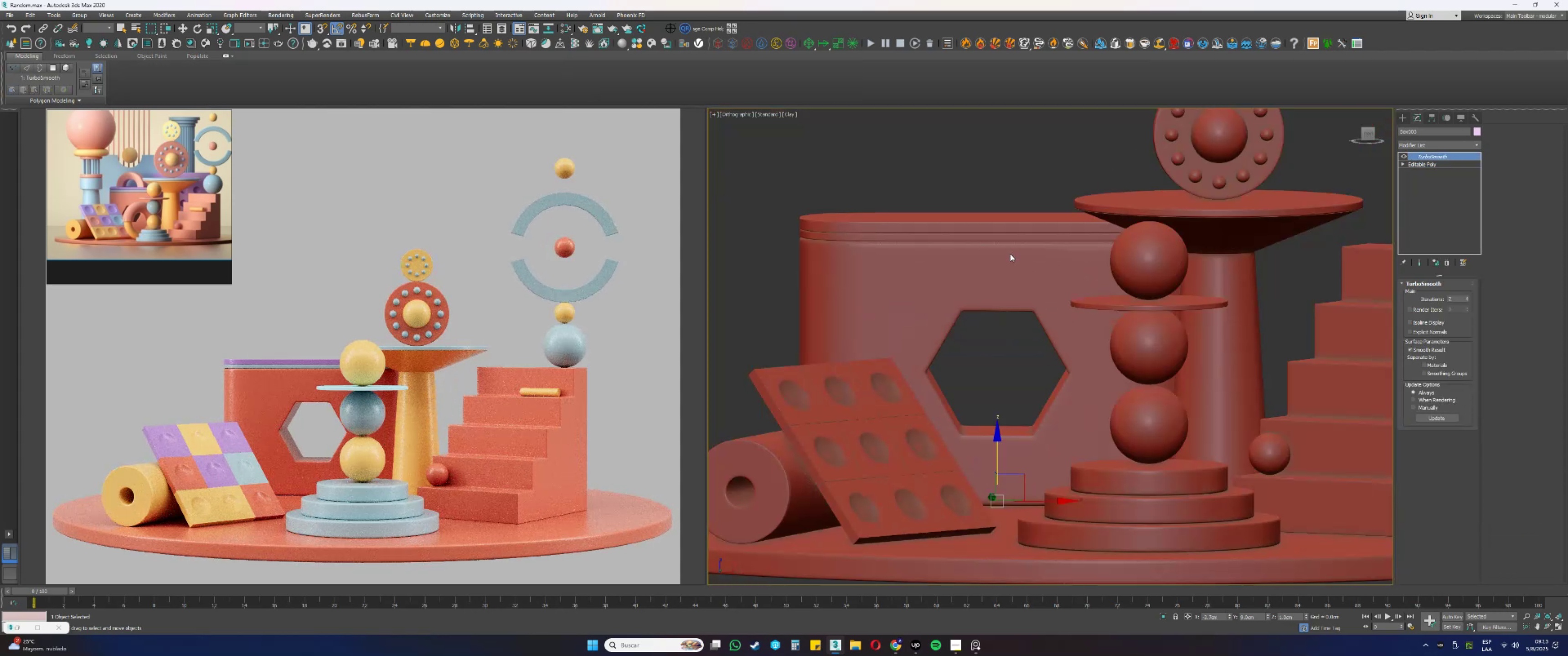 
key(Control+S)
 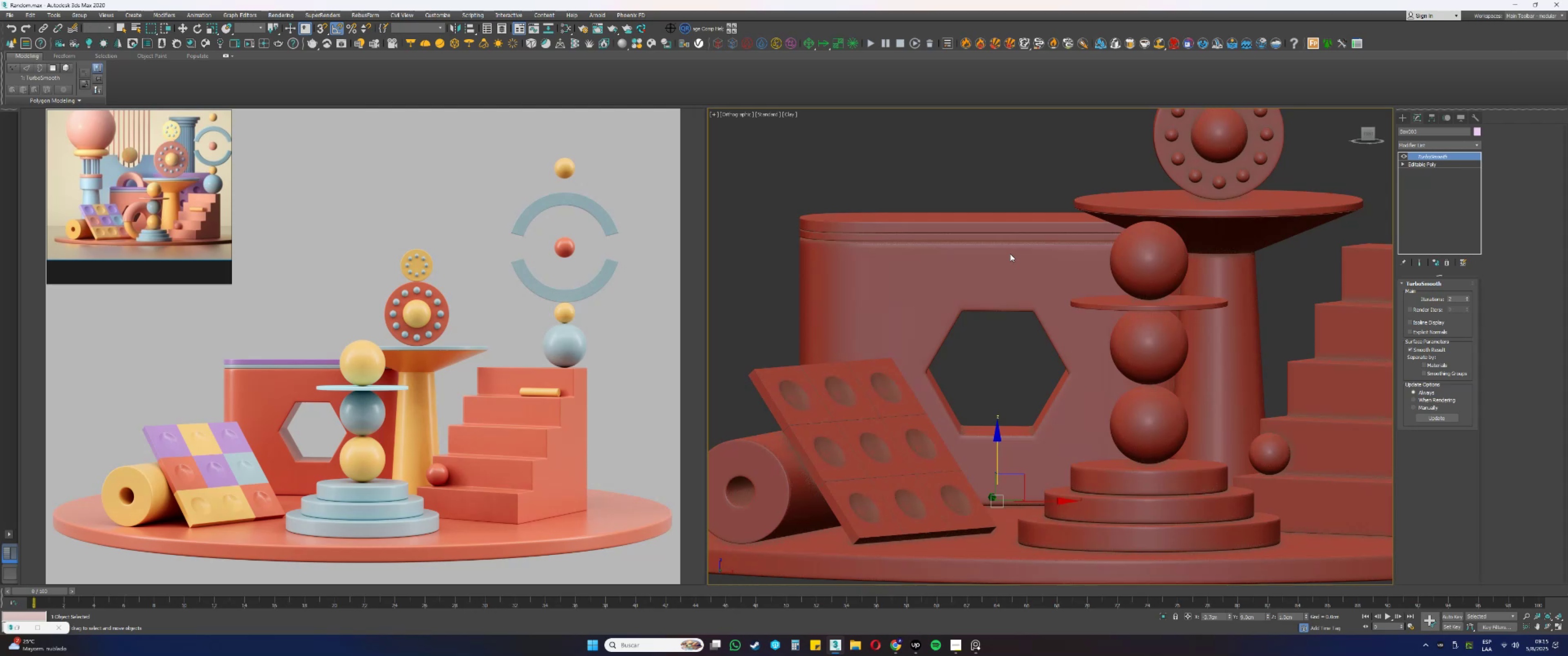 
wait(90.91)
 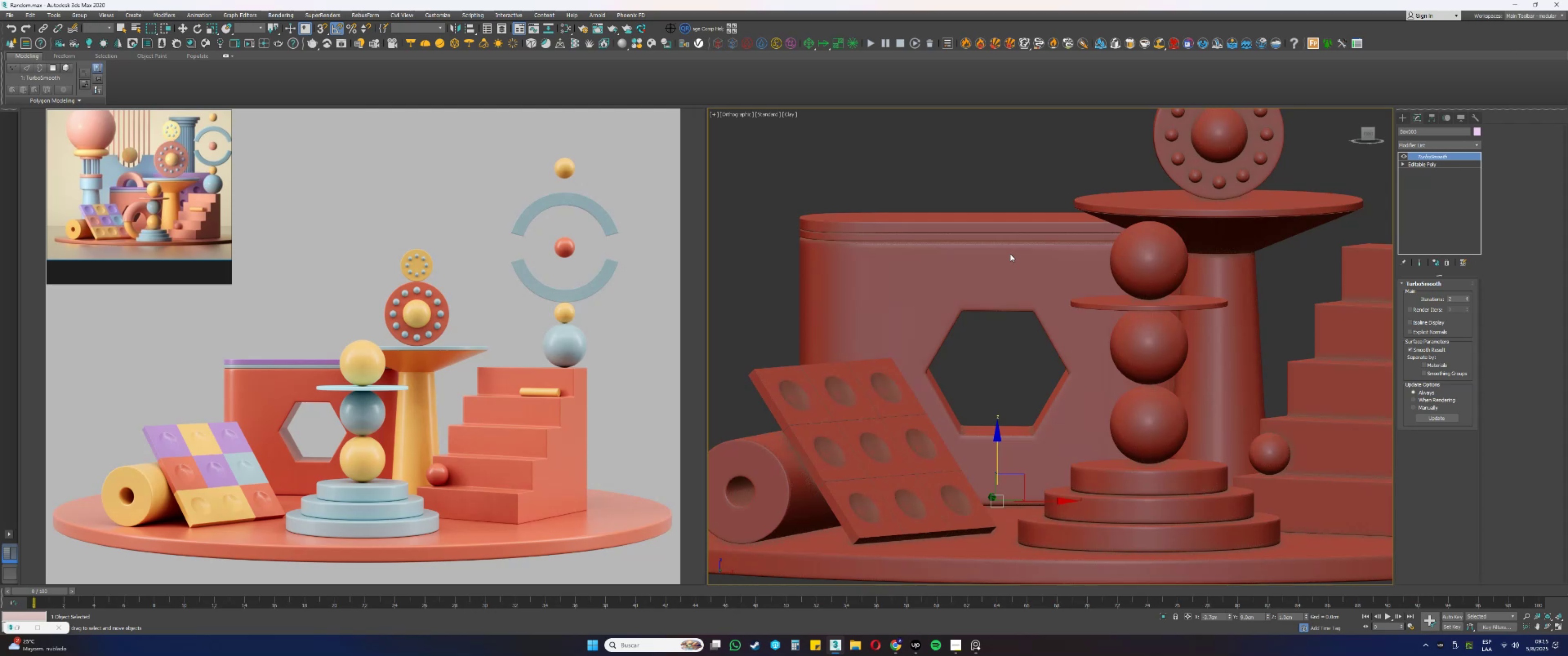 
scroll: coordinate [965, 282], scroll_direction: down, amount: 2.0
 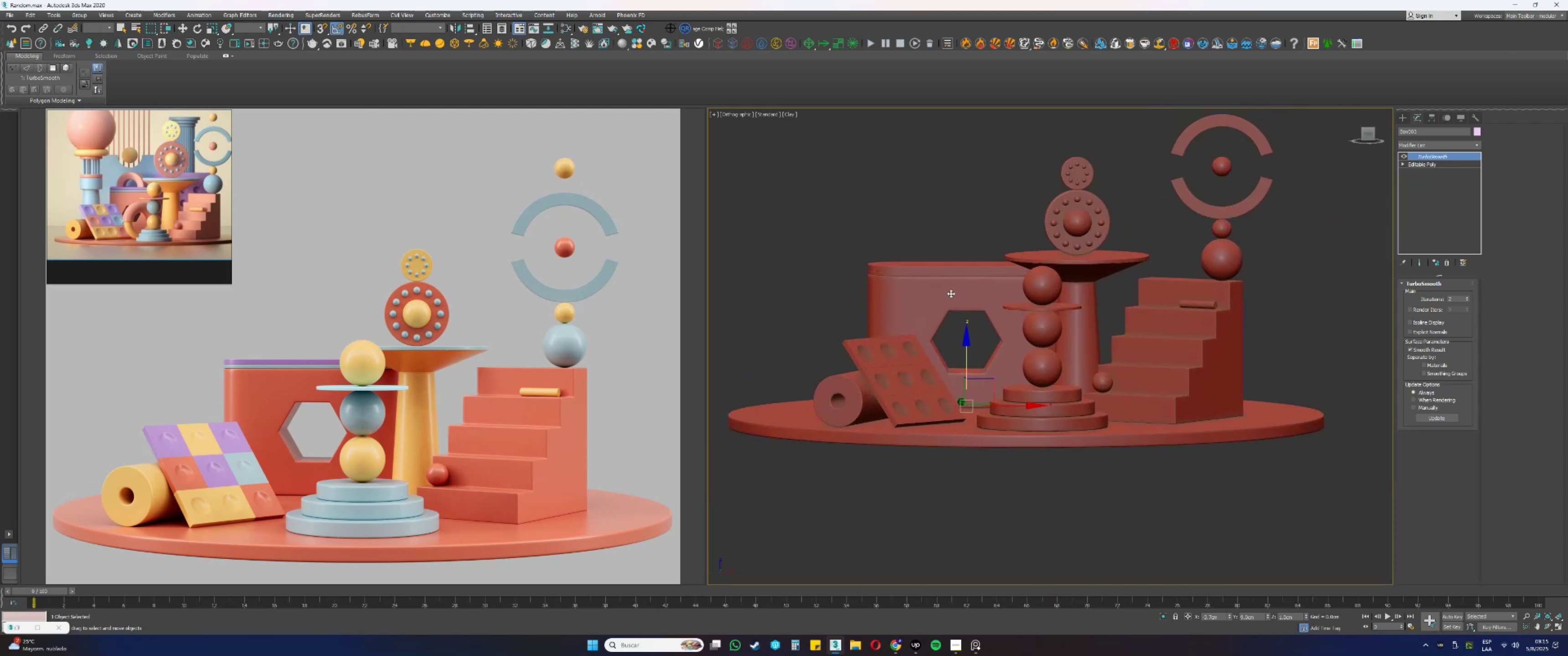 
hold_key(key=AltLeft, duration=0.36)
 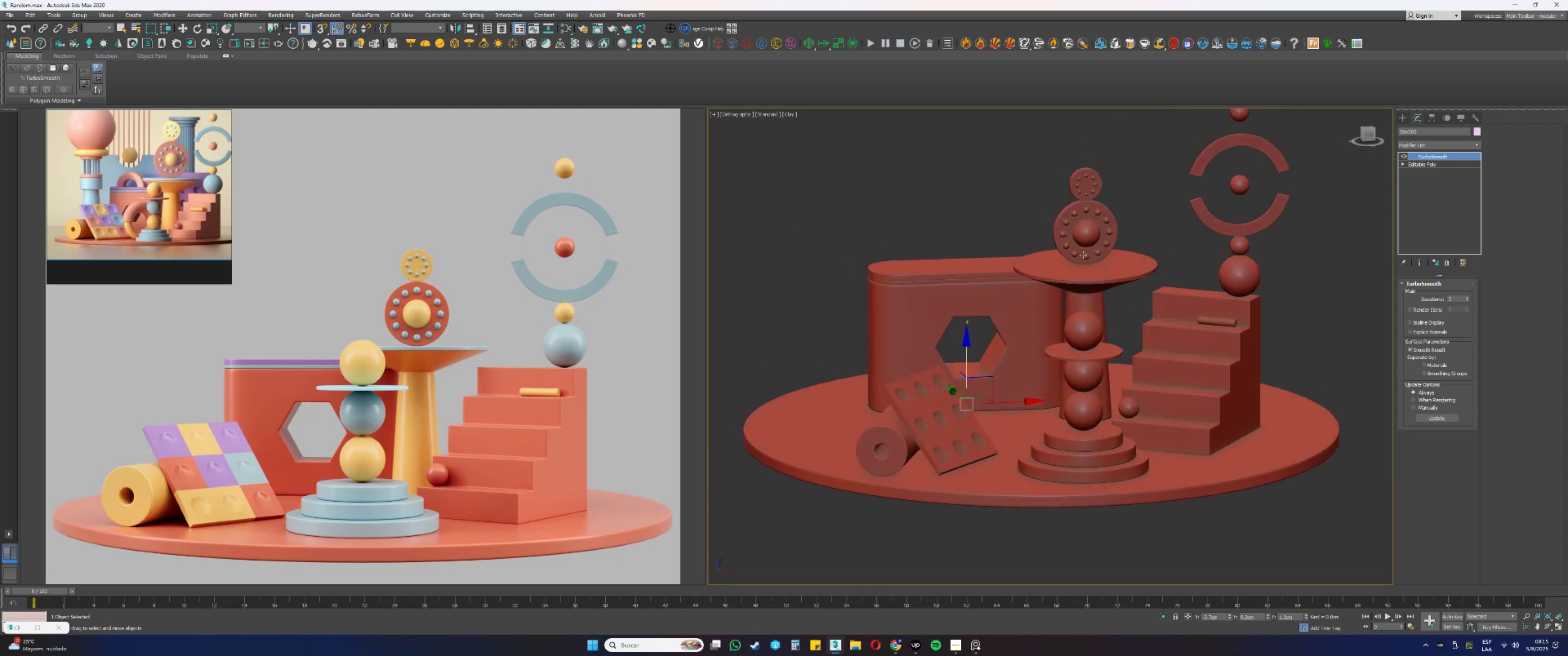 
type(fz)
 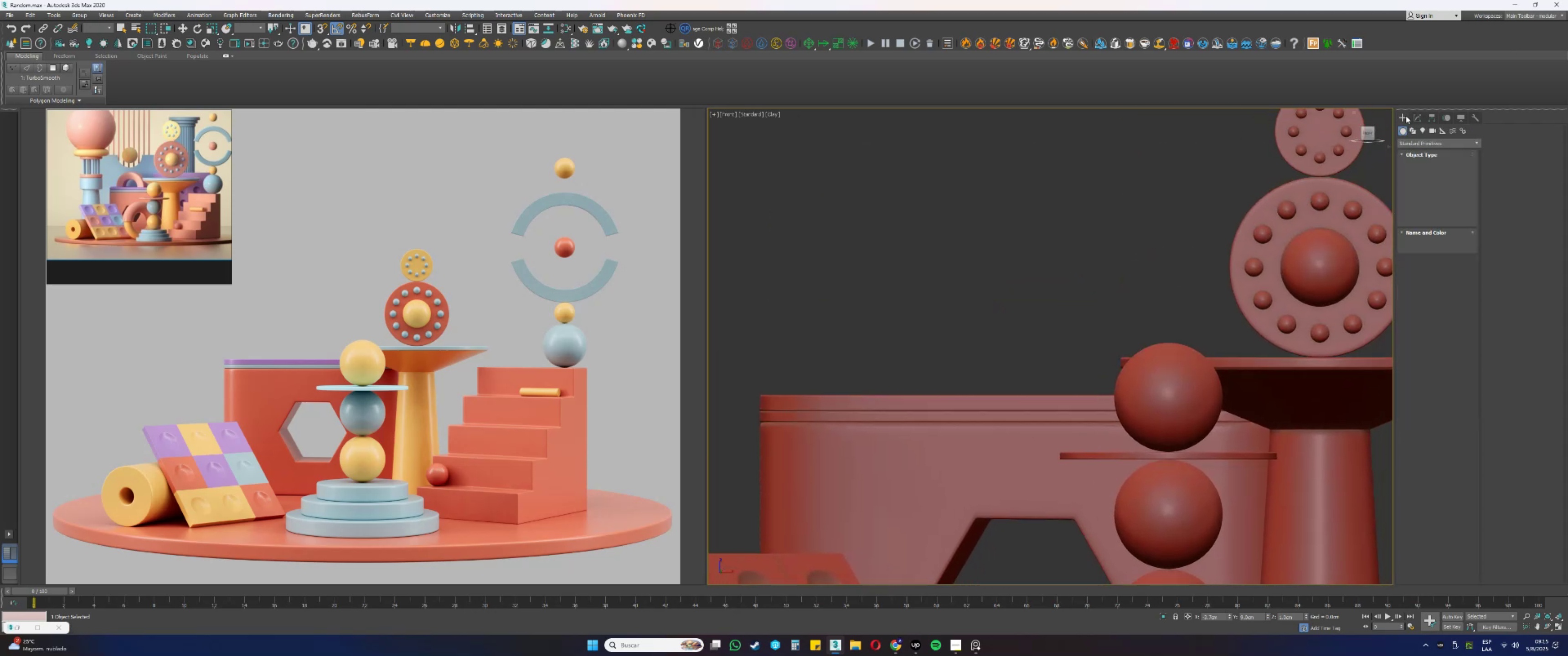 
left_click([1427, 191])
 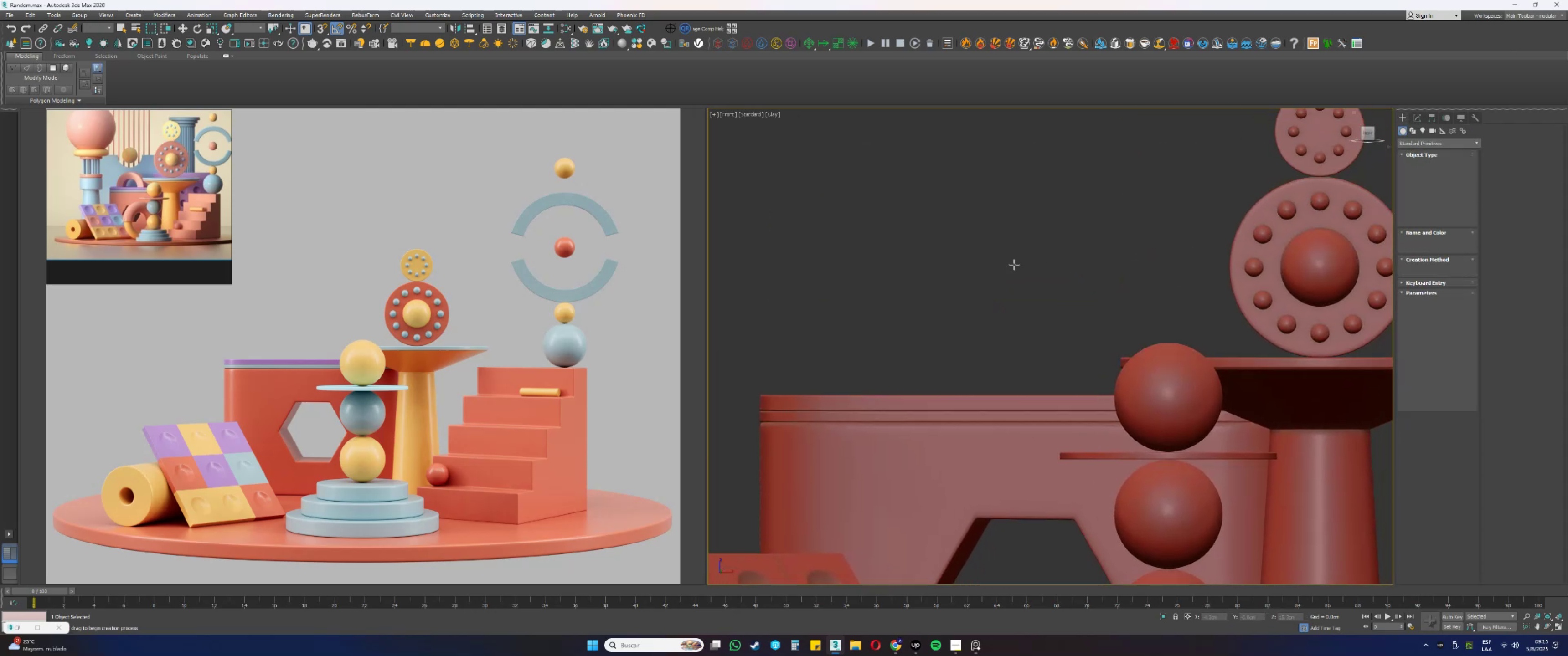 
left_click_drag(start_coordinate=[986, 206], to_coordinate=[1012, 321])
 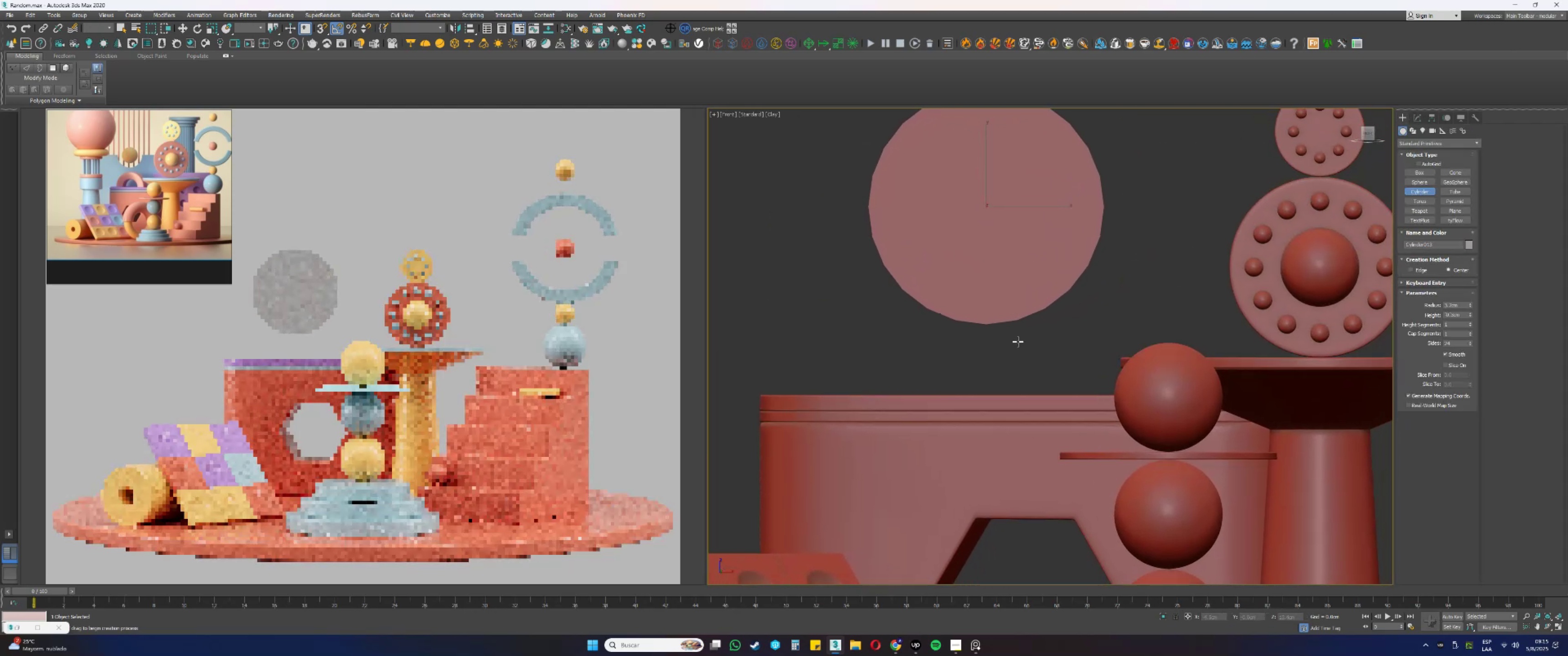 
left_click([1018, 343])
 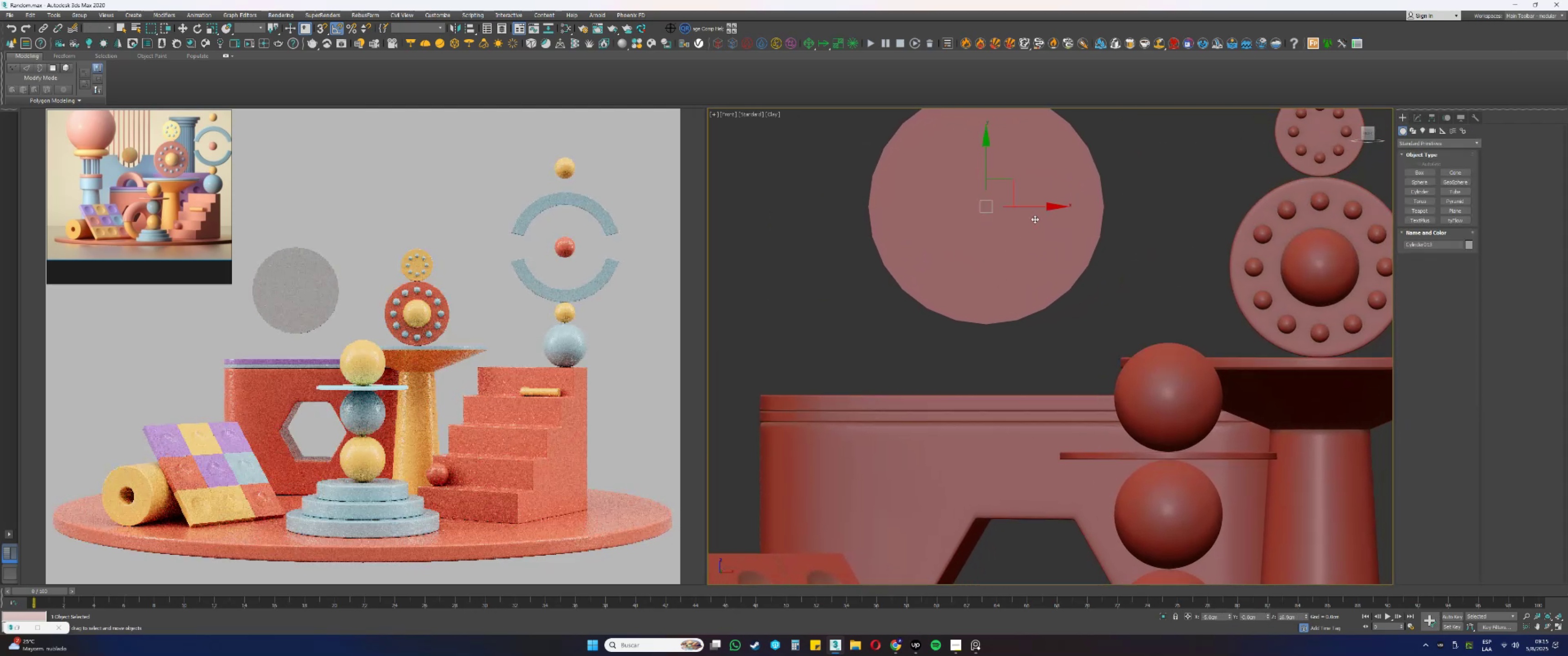 
left_click_drag(start_coordinate=[1026, 205], to_coordinate=[1026, 402])
 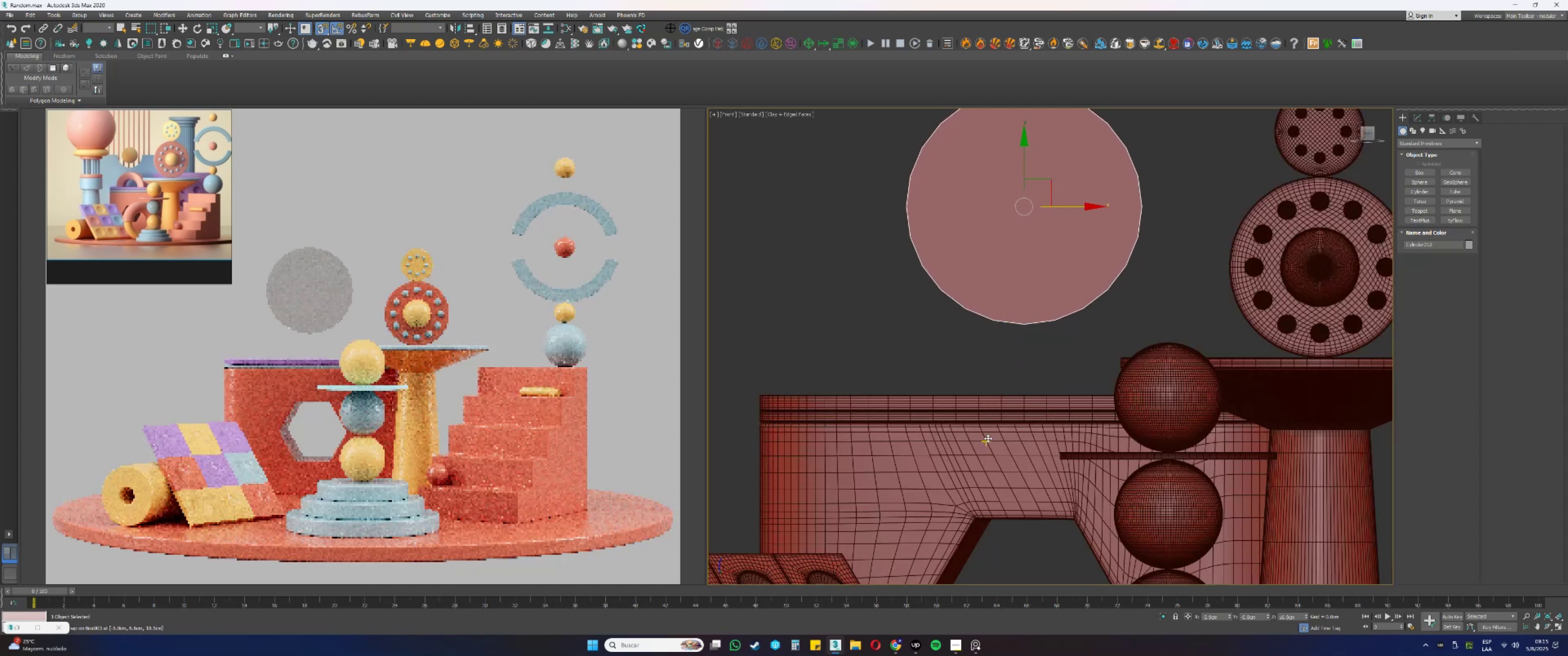 
key(S)
 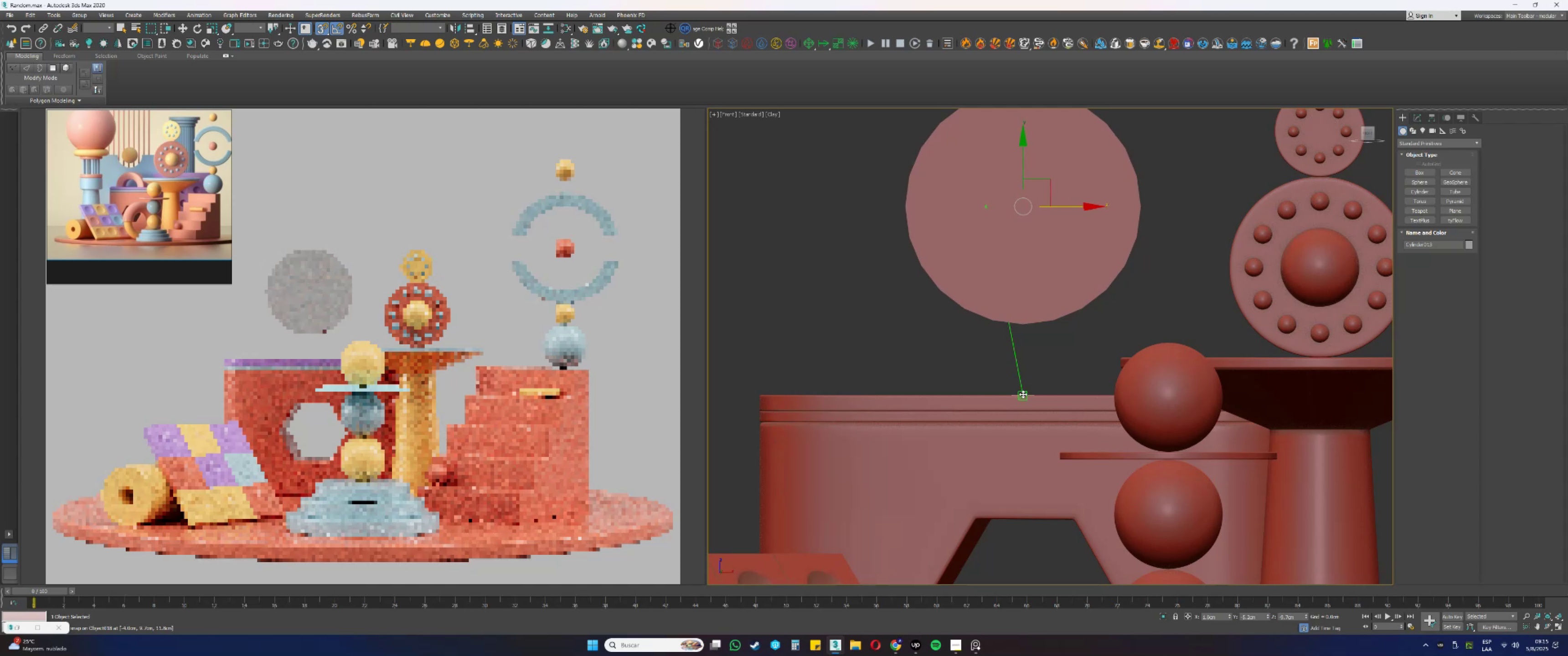 
key(F4)
 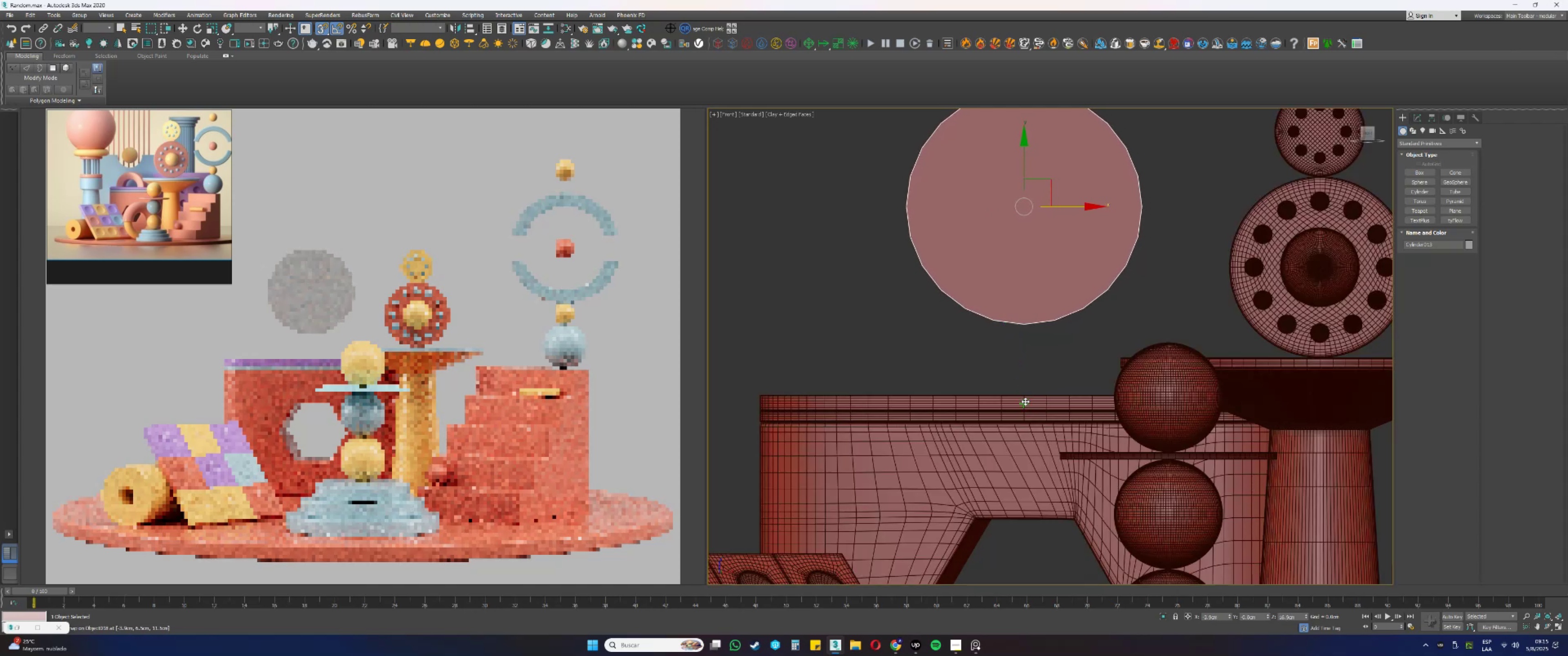 
left_click([988, 438])
 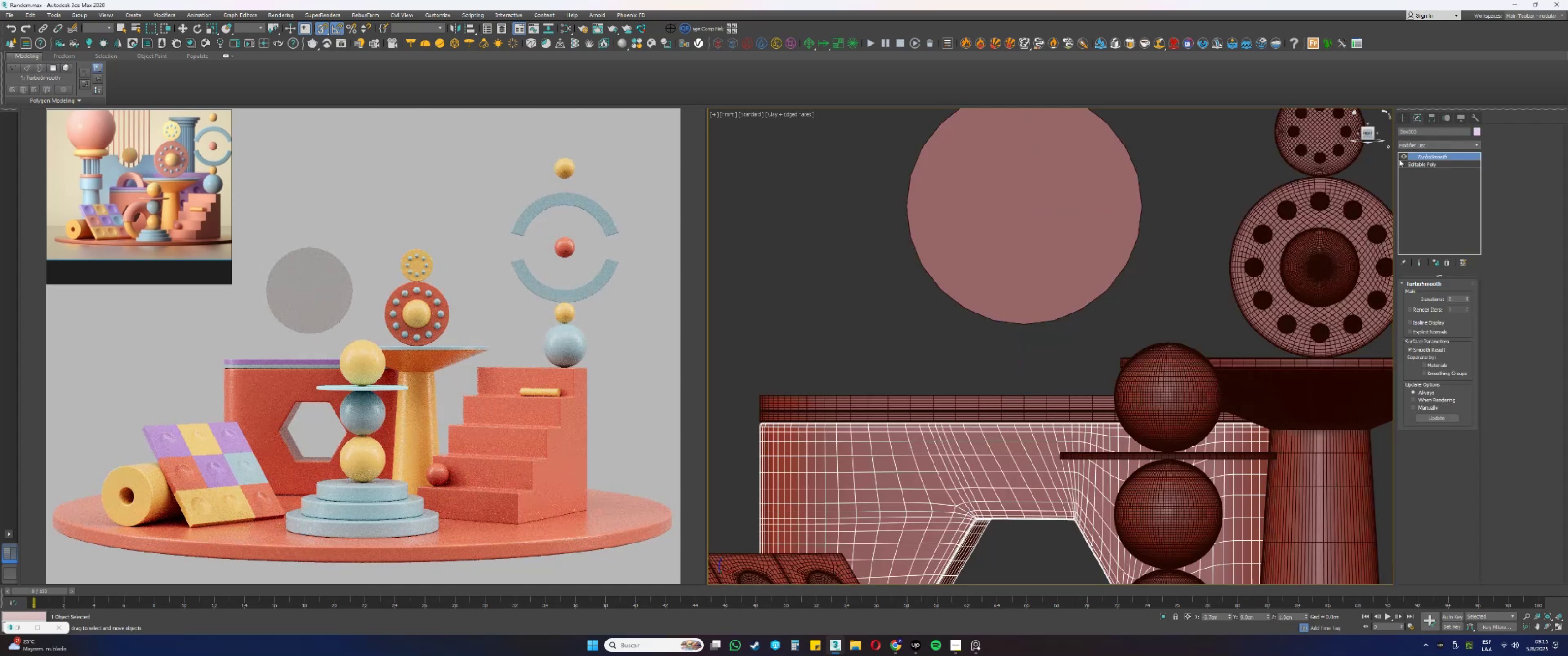 
double_click([1036, 228])
 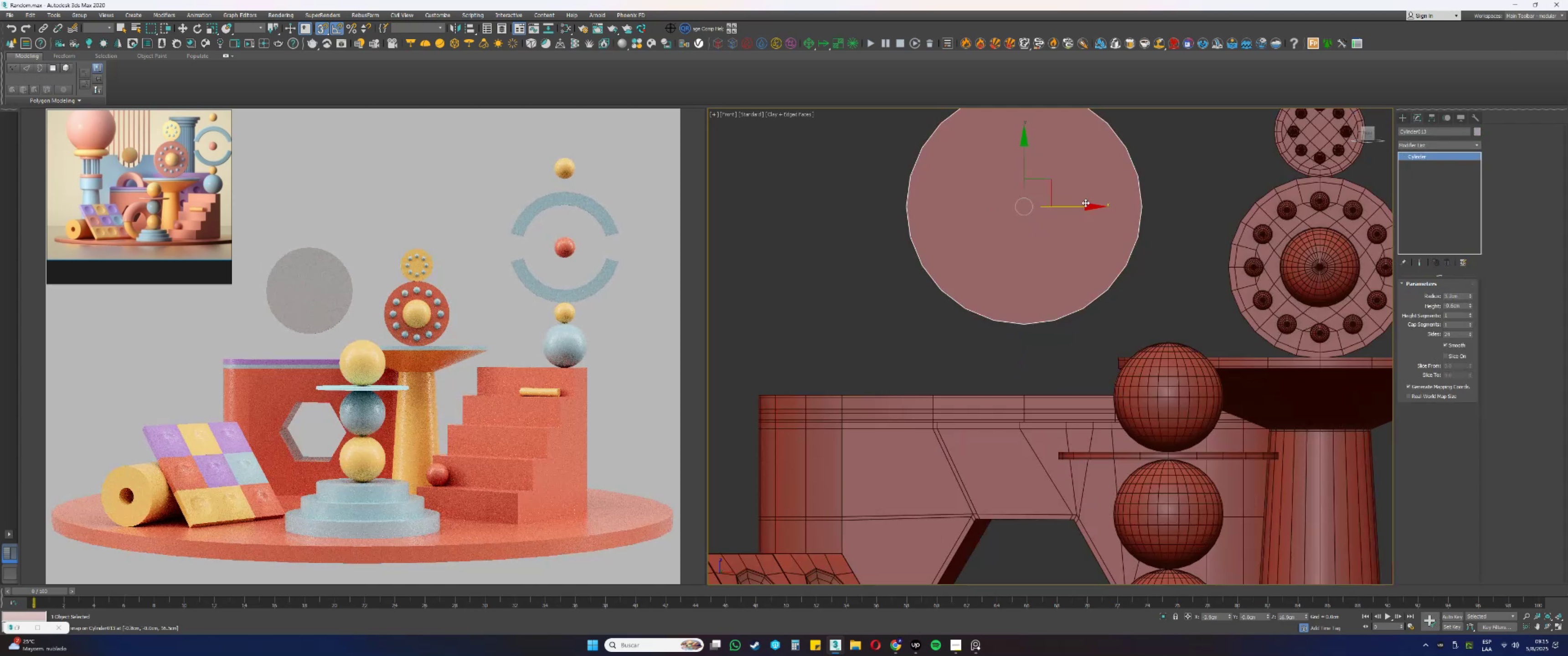 
left_click_drag(start_coordinate=[1074, 206], to_coordinate=[1024, 521])
 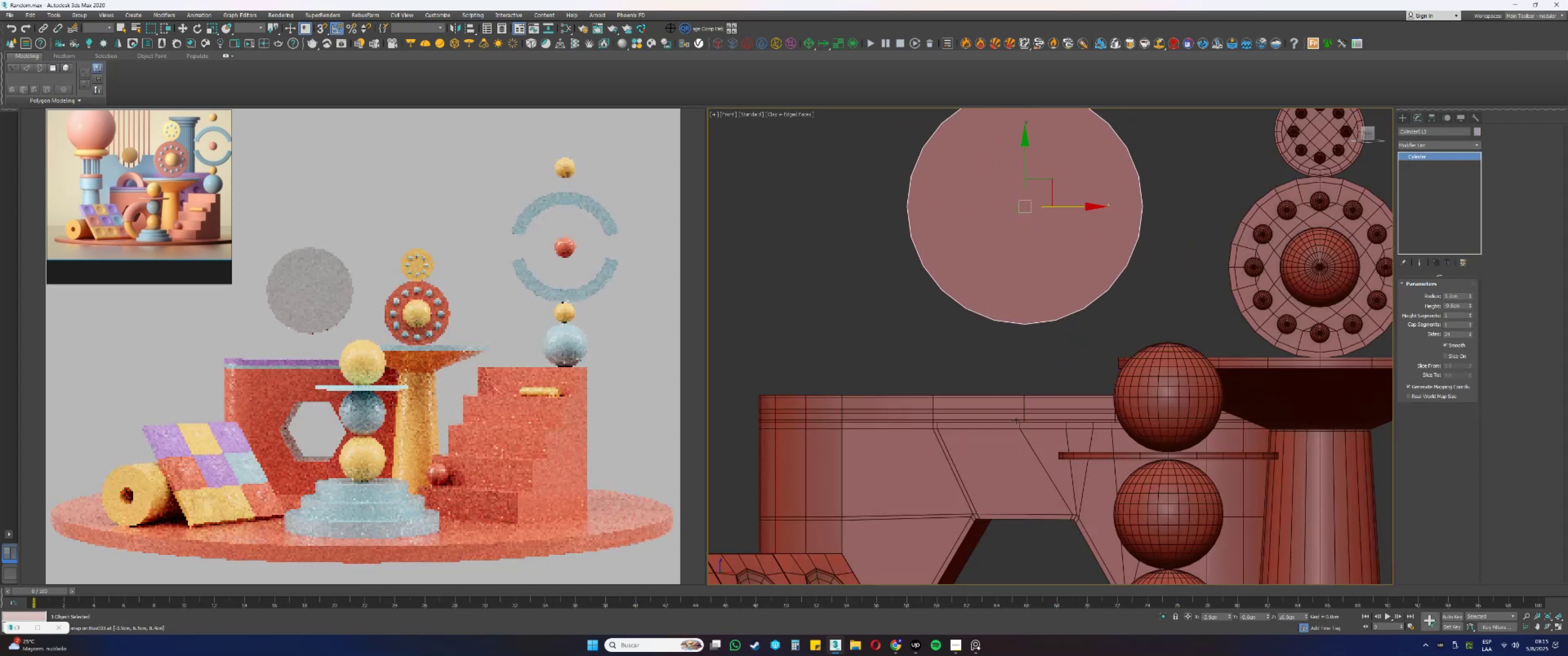 
type(sss)
 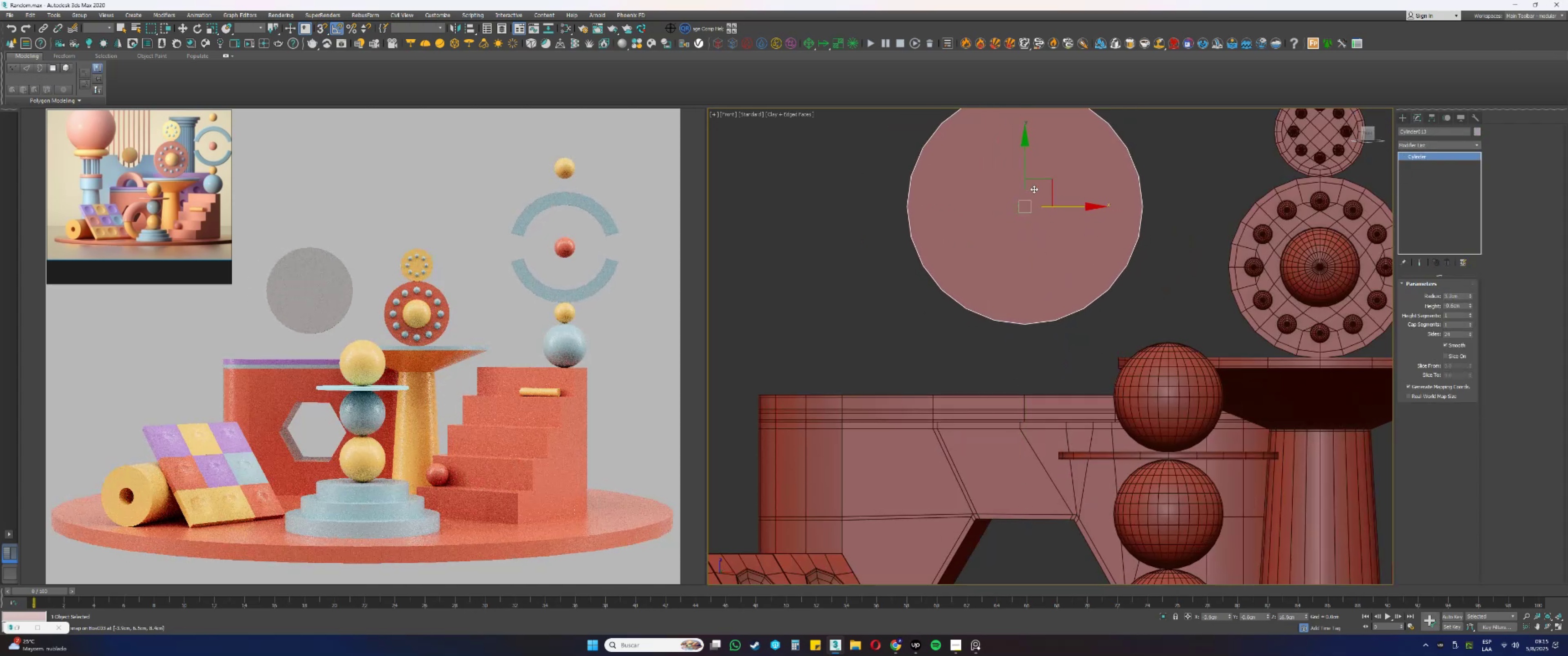 
left_click_drag(start_coordinate=[1026, 161], to_coordinate=[1033, 231])
 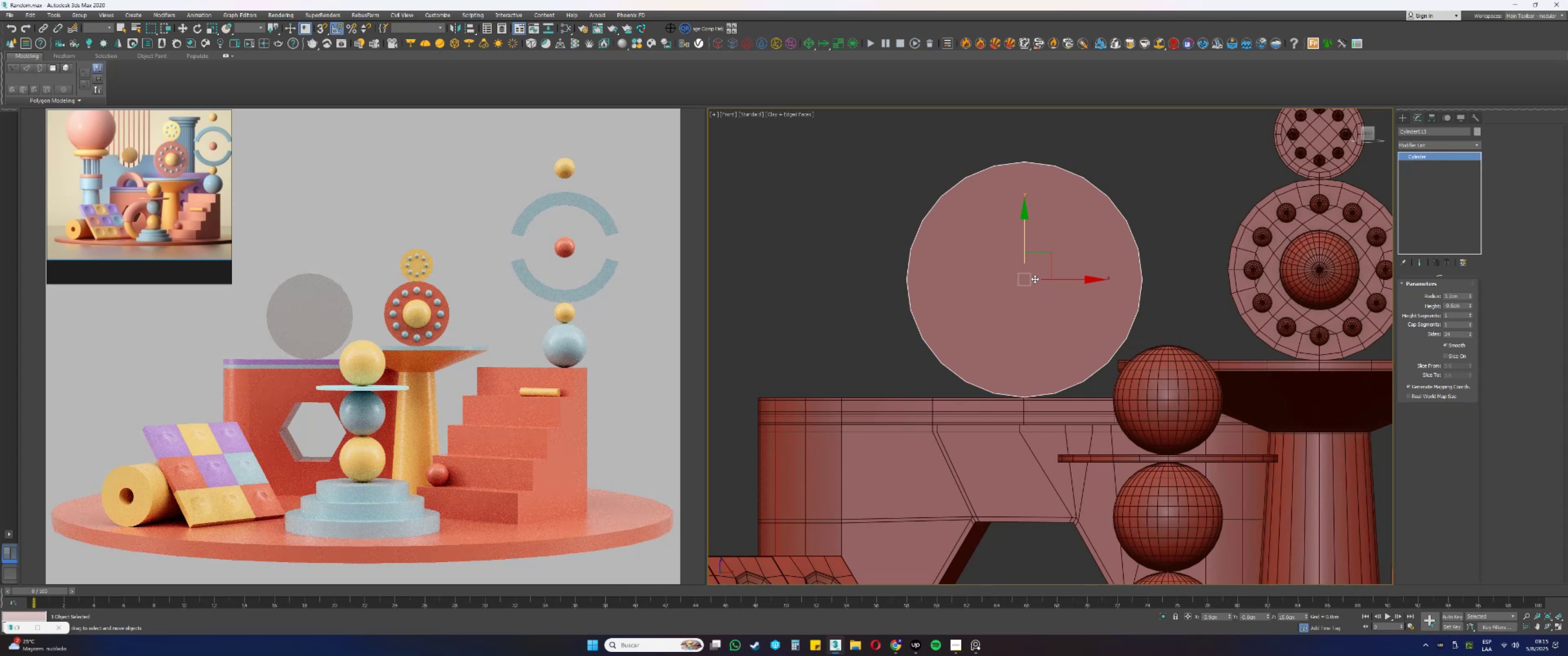 
left_click_drag(start_coordinate=[1026, 239], to_coordinate=[1046, 391])
 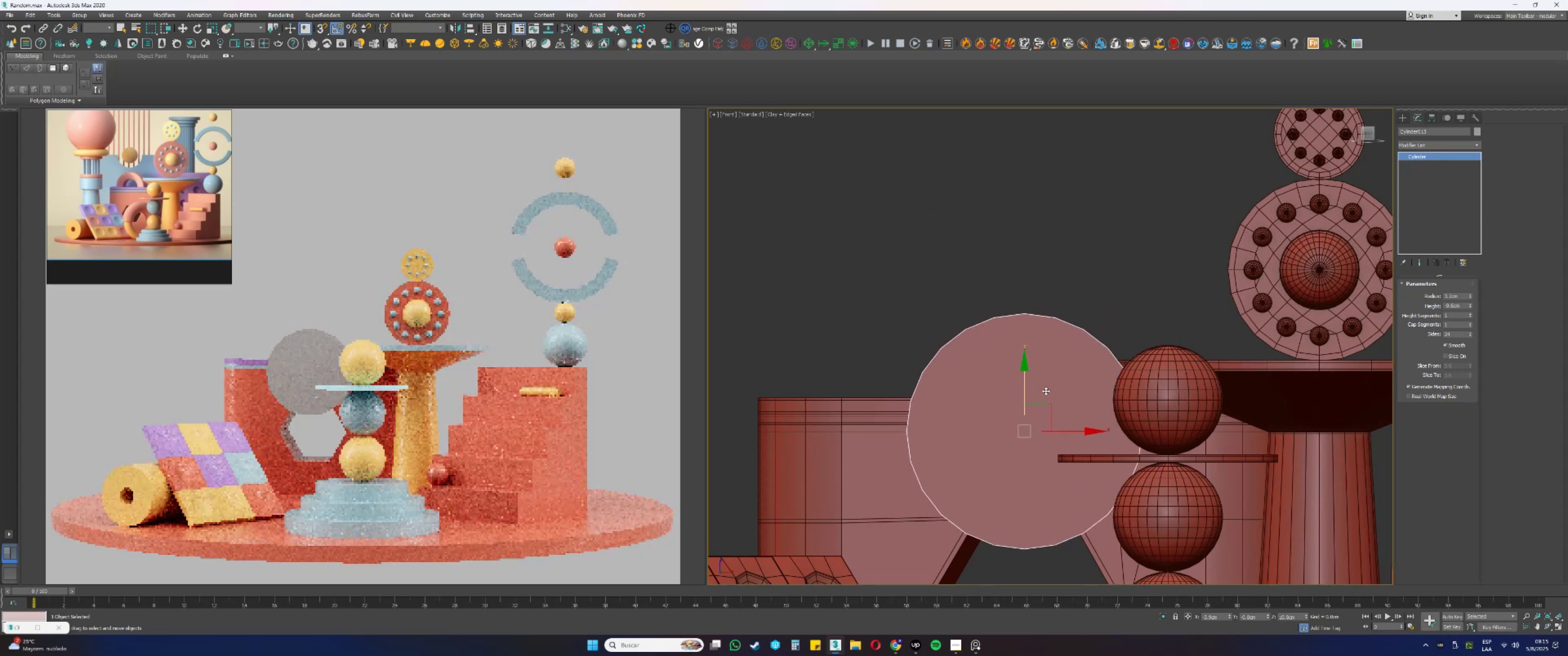 
key(Alt+AltLeft)
 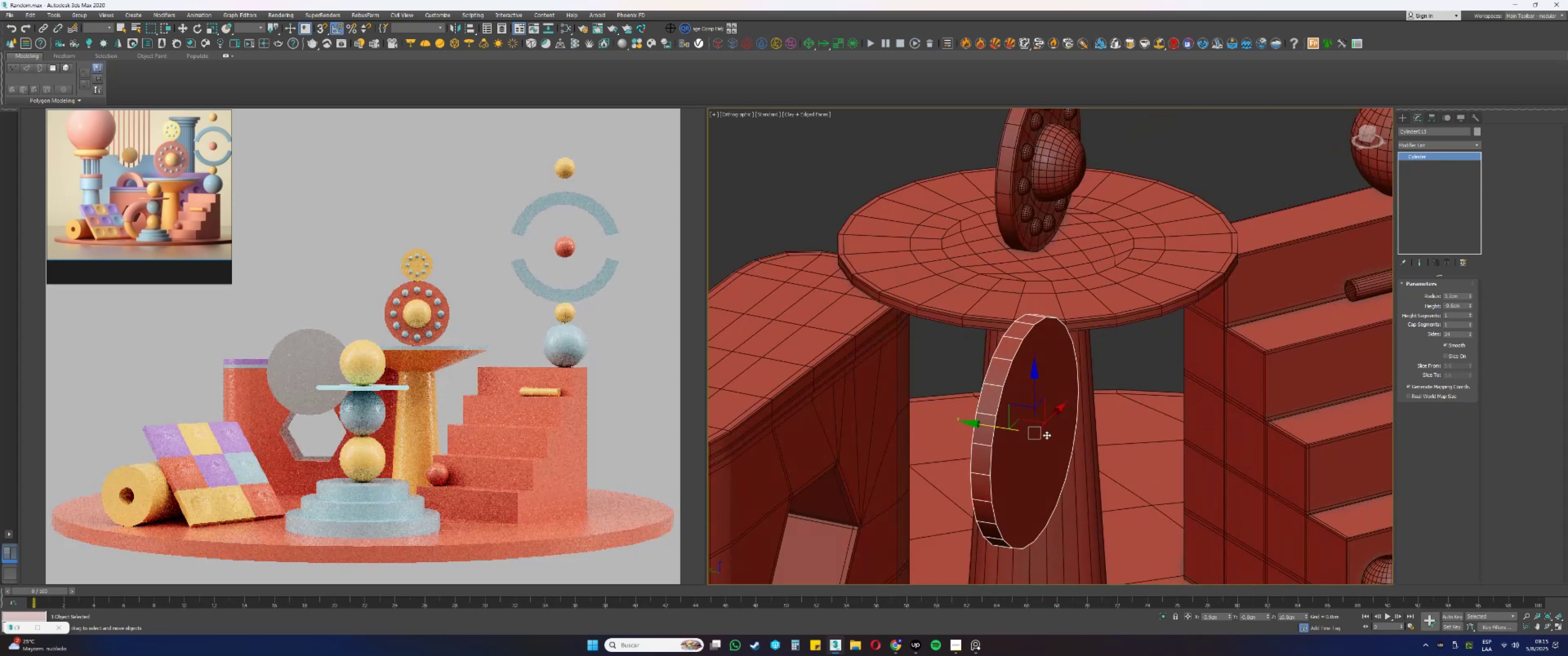 
left_click_drag(start_coordinate=[997, 427], to_coordinate=[692, 371])
 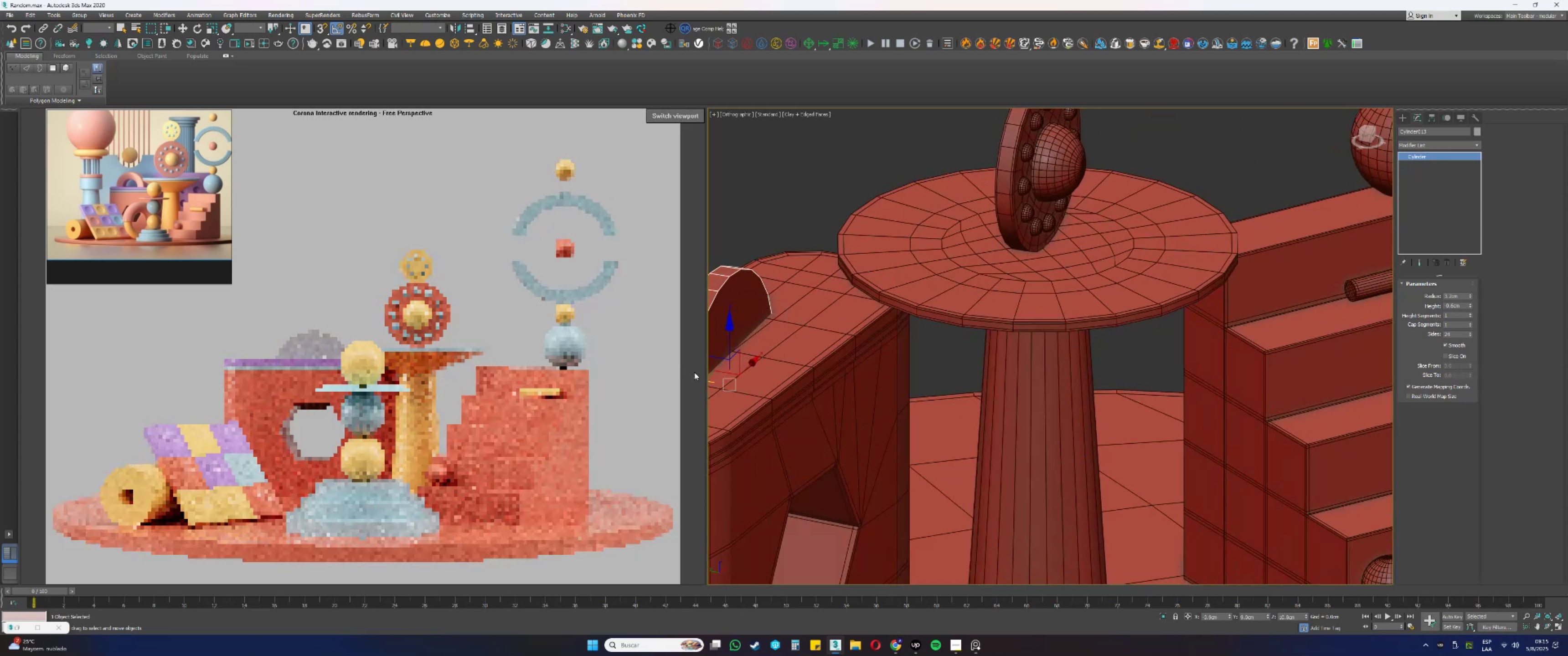 
key(Alt+AltLeft)
 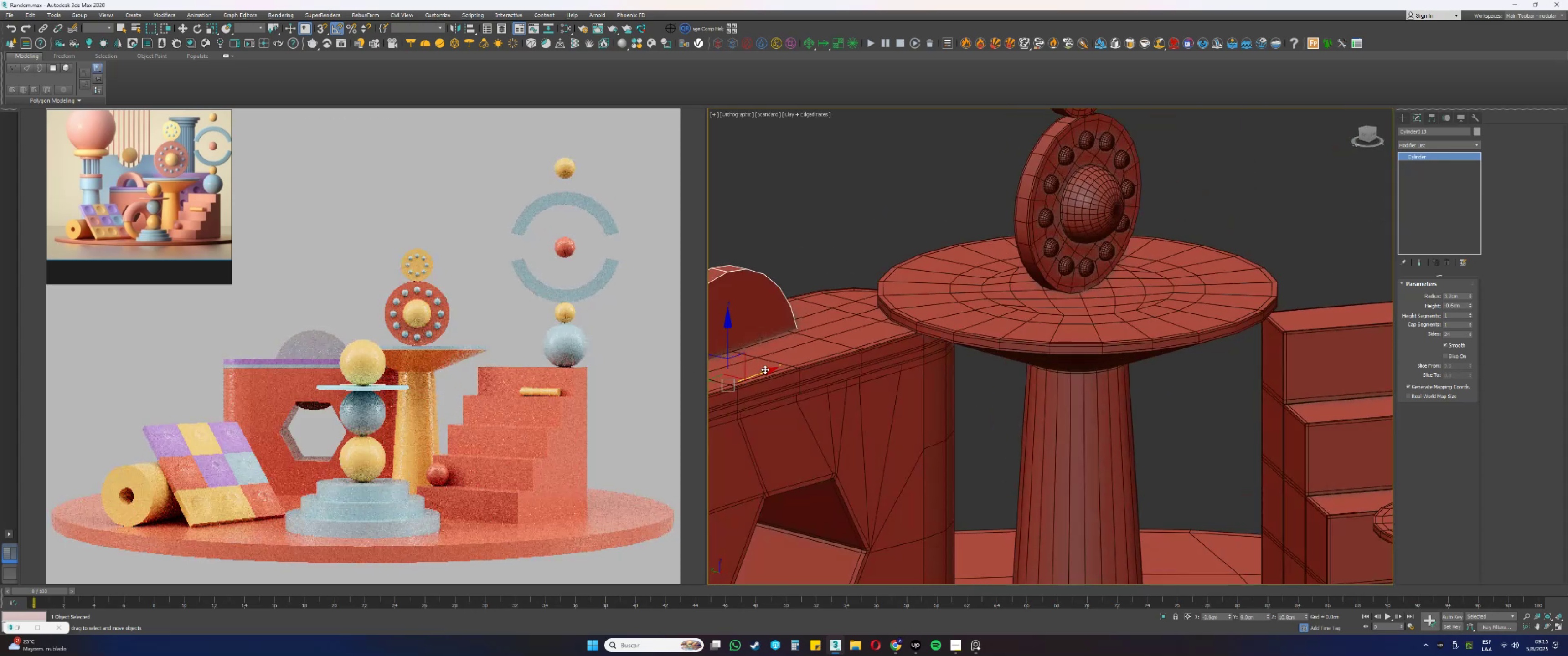 
type(fzss)
 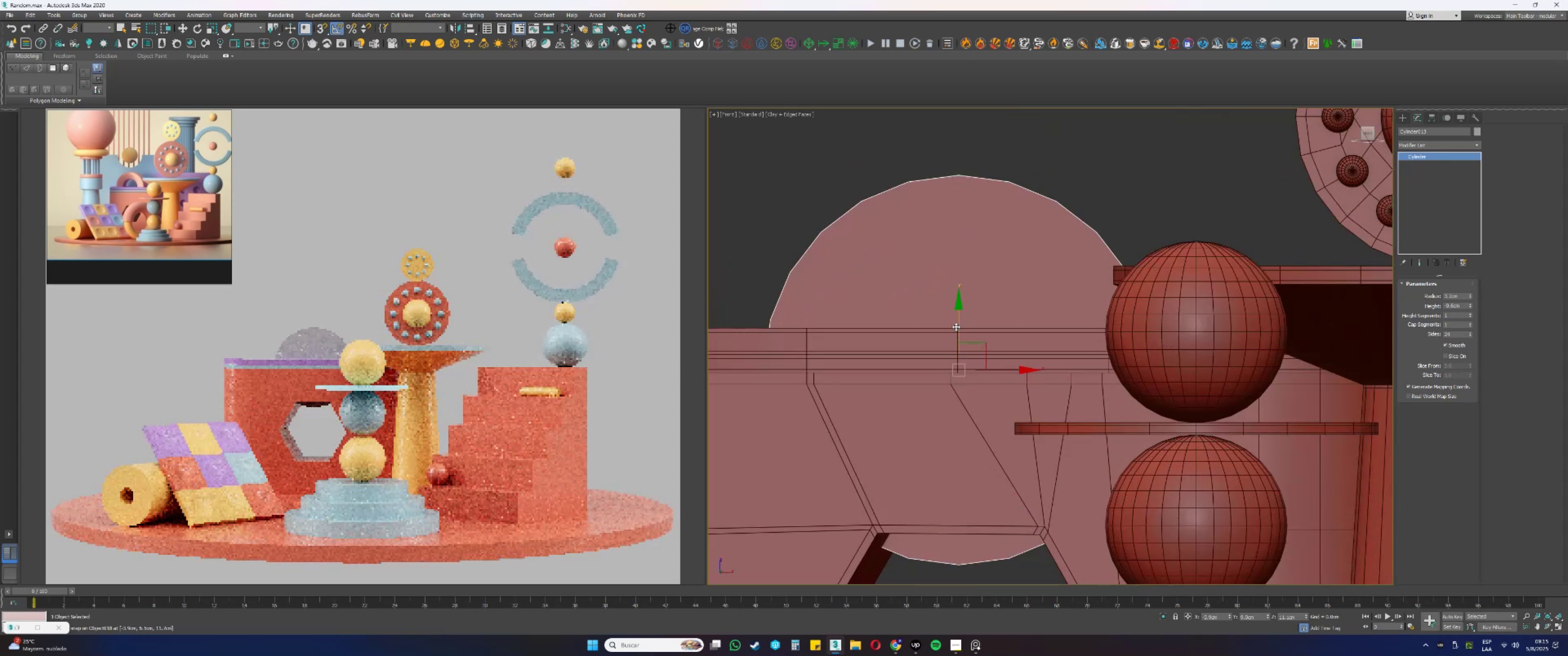 
scroll: coordinate [918, 333], scroll_direction: down, amount: 2.0
 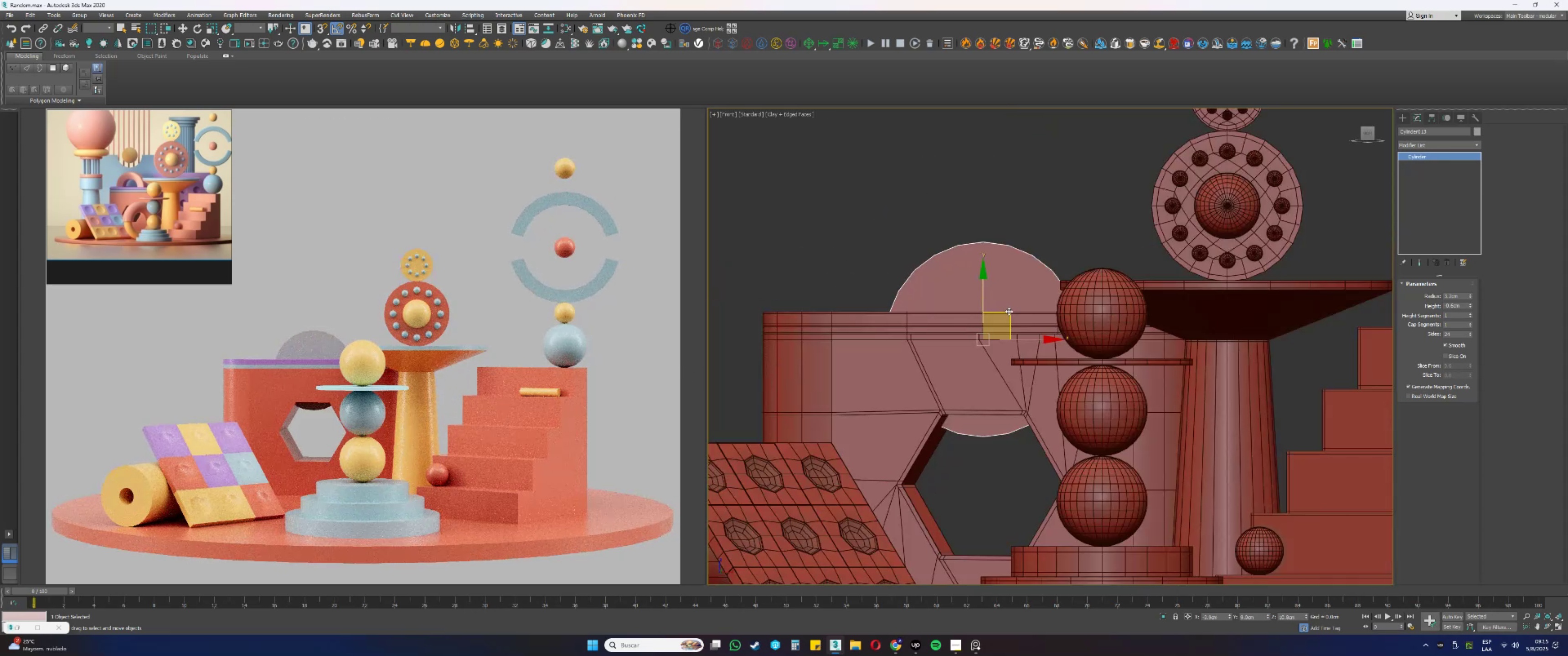 
scroll: coordinate [984, 335], scroll_direction: up, amount: 2.0
 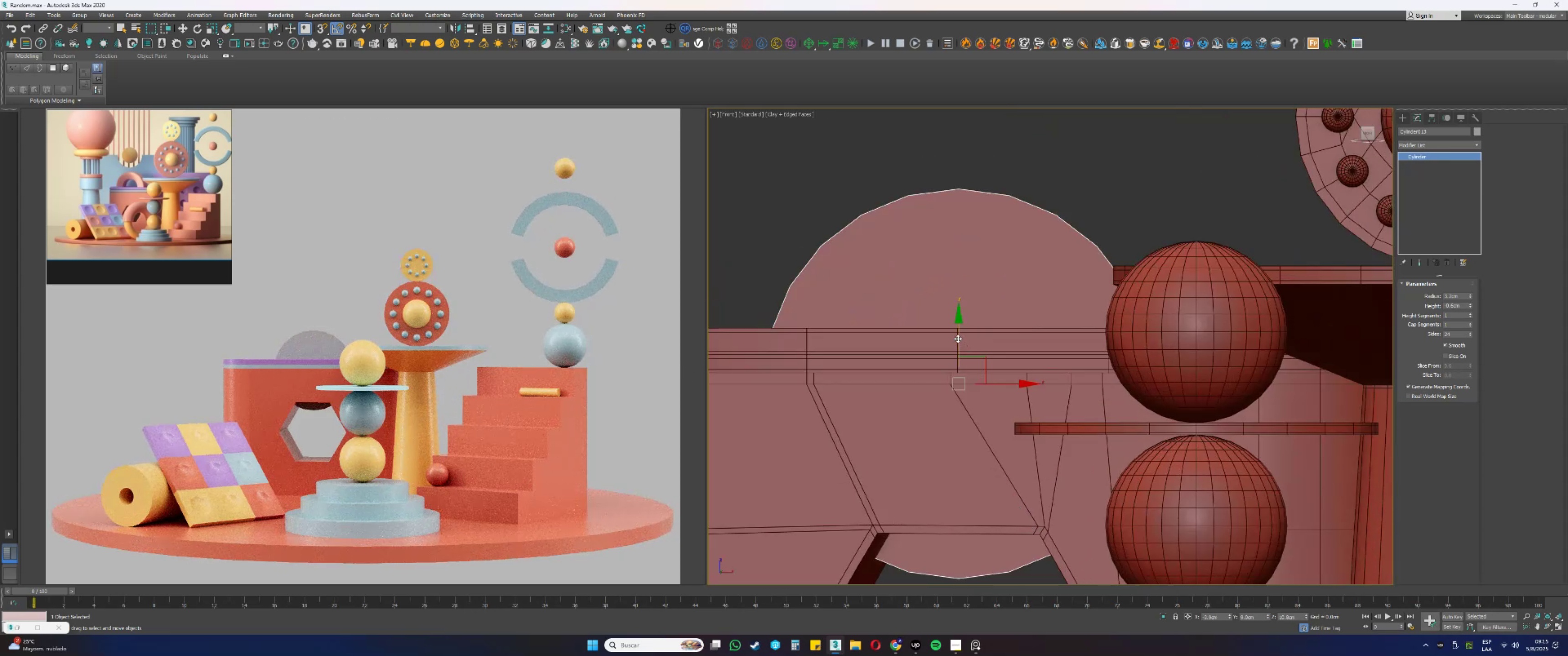 
left_click_drag(start_coordinate=[959, 340], to_coordinate=[956, 327])
 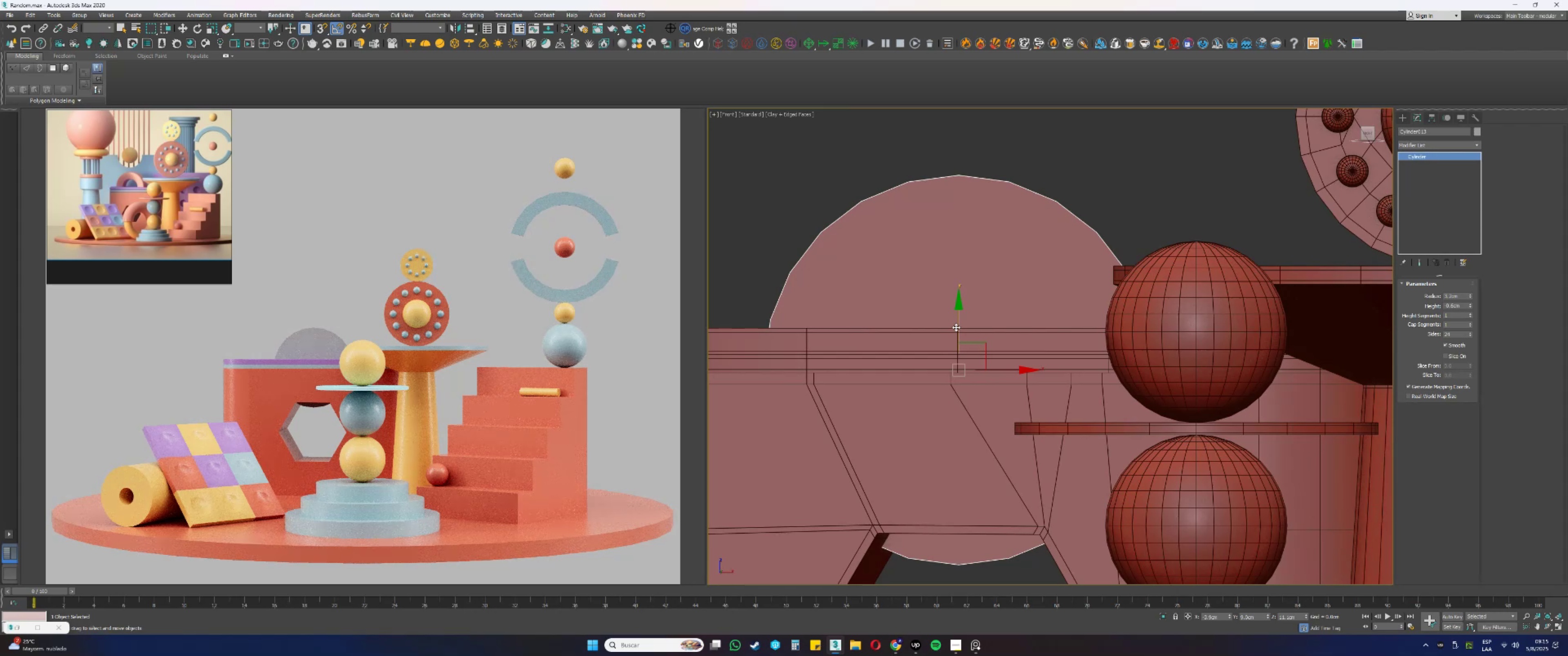 
wait(8.68)
 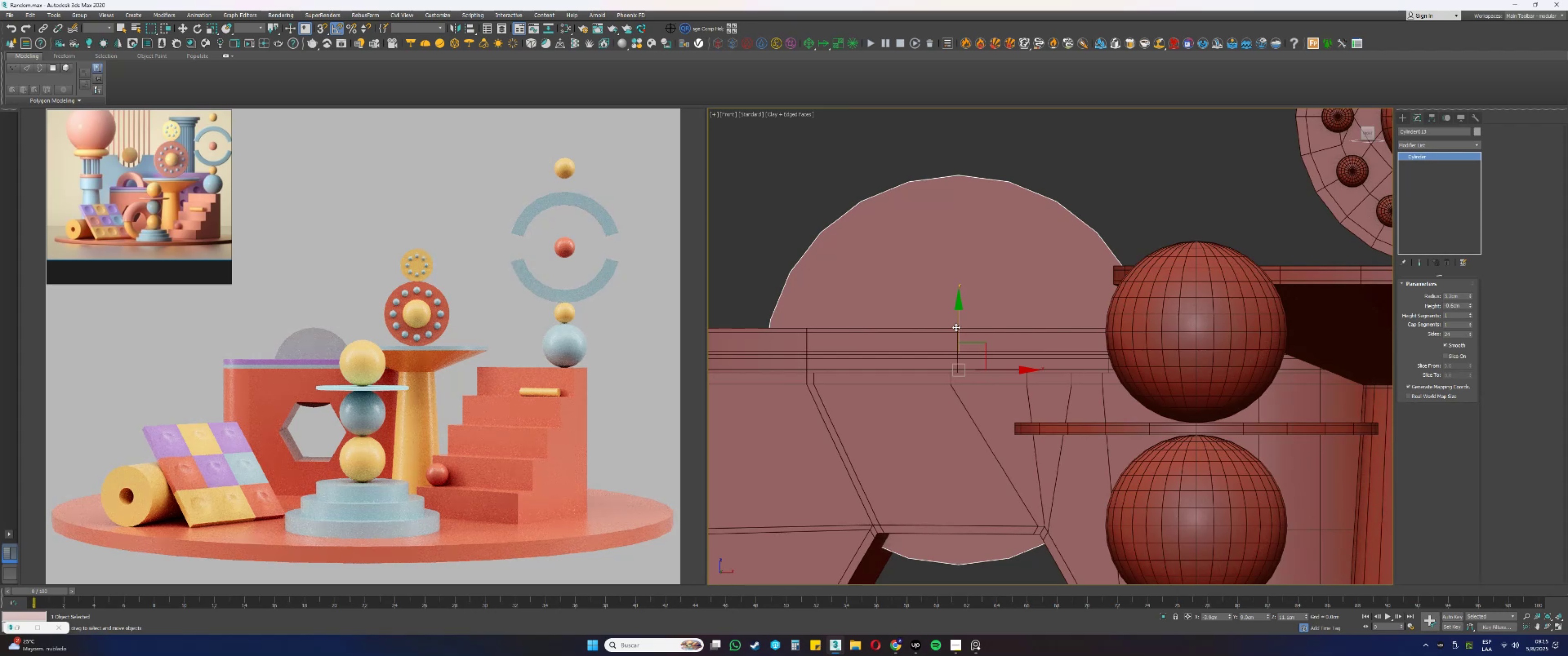 
scroll: coordinate [1013, 338], scroll_direction: down, amount: 1.0
 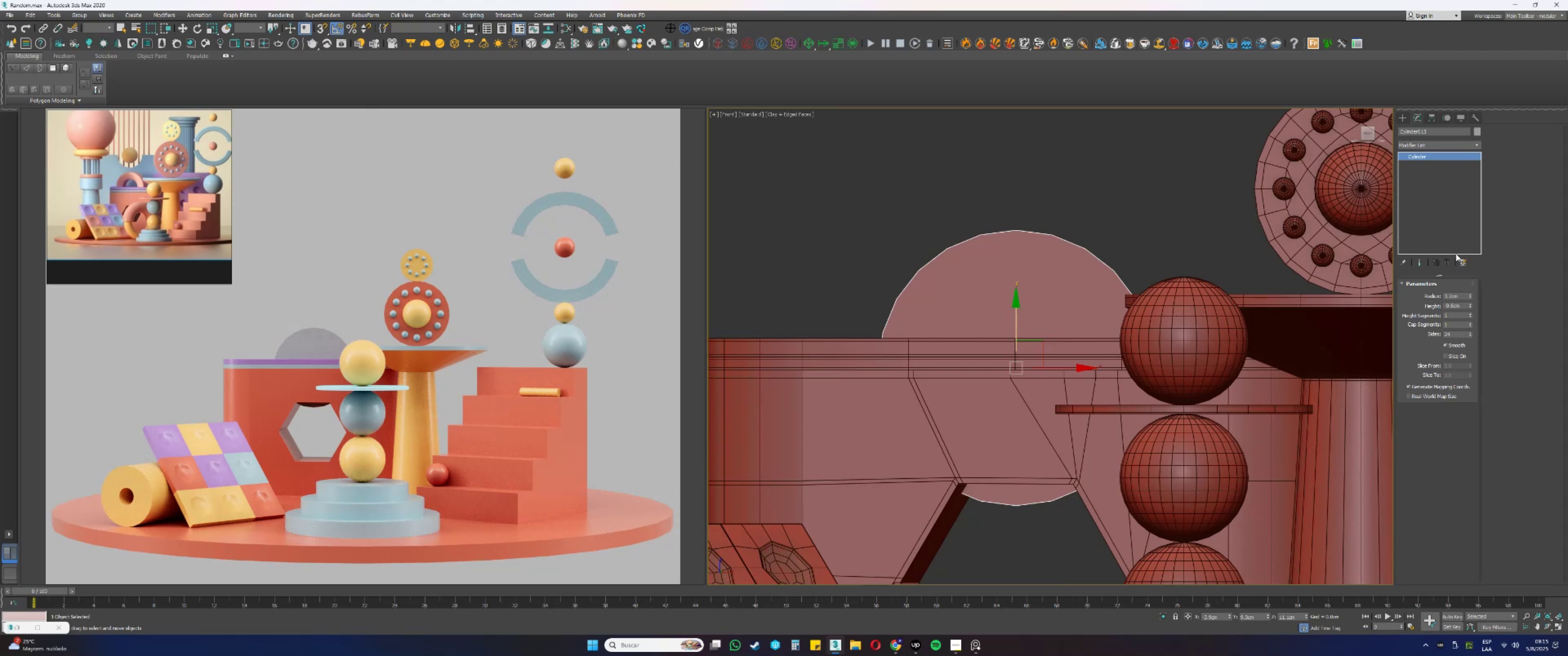 
left_click_drag(start_coordinate=[1471, 297], to_coordinate=[1472, 316])
 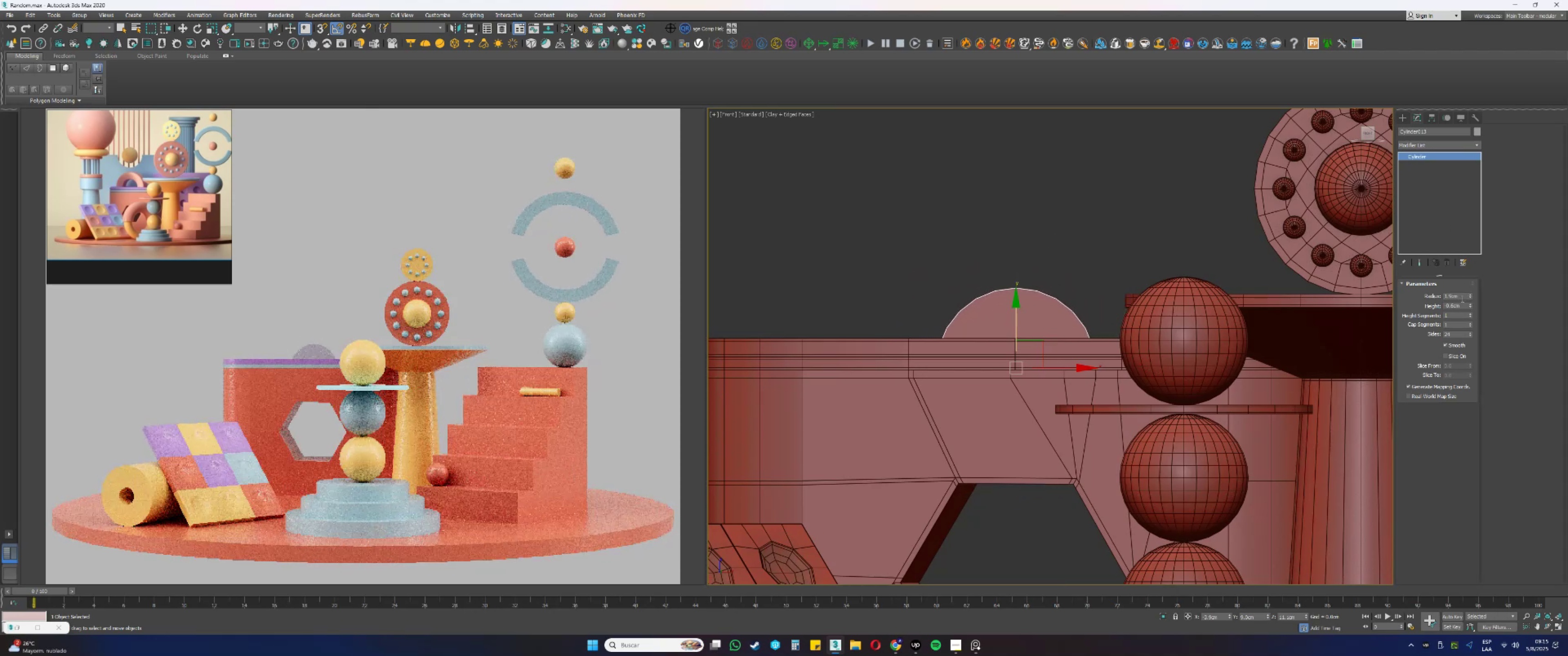 
left_click_drag(start_coordinate=[1460, 296], to_coordinate=[1417, 294])
 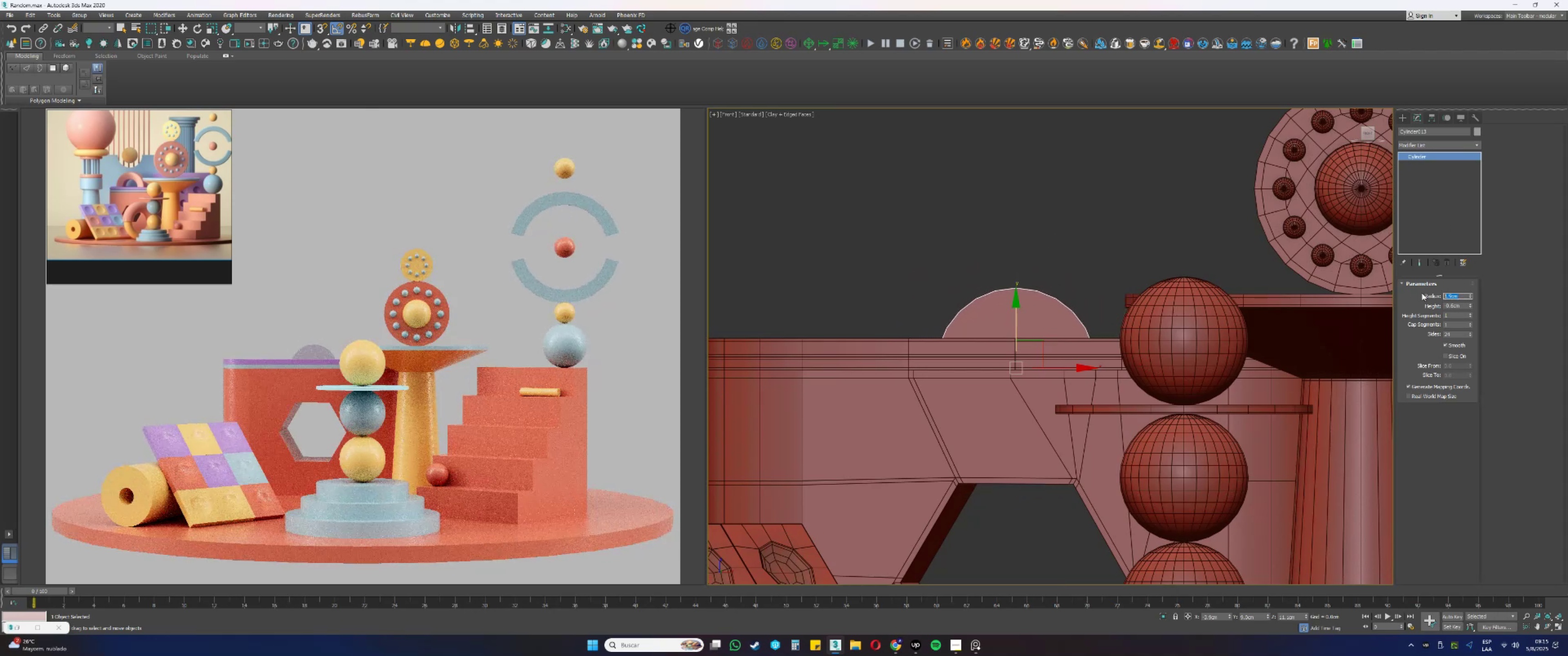 
key(Numpad2)
 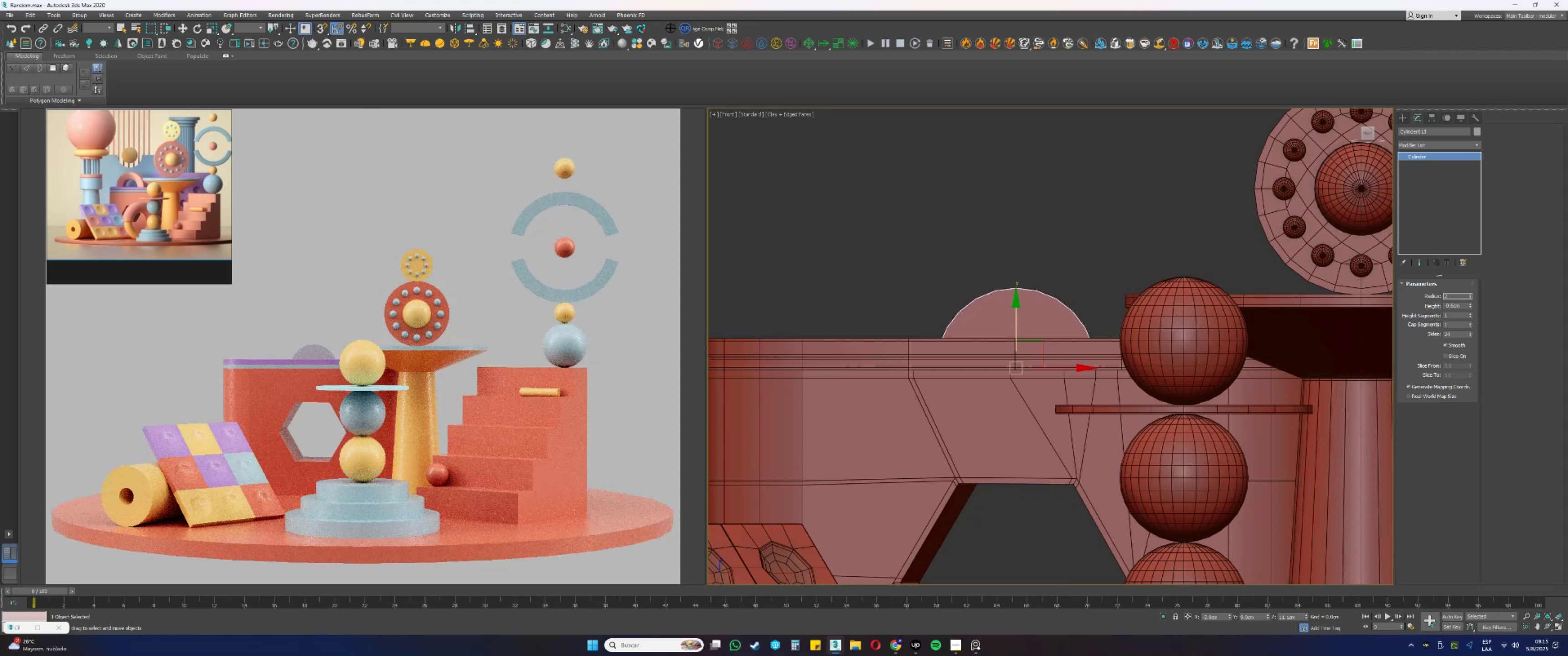 
key(NumpadEnter)
 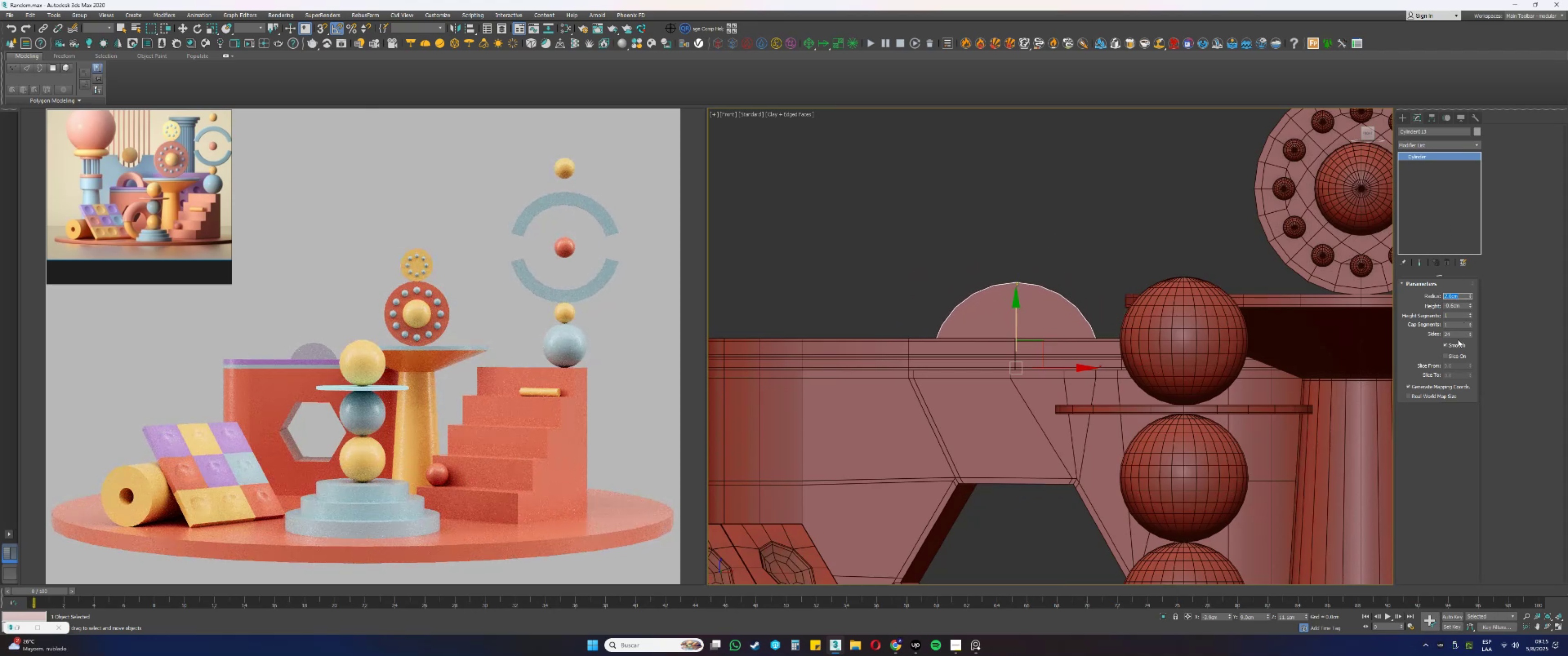 
key(Alt+AltLeft)
 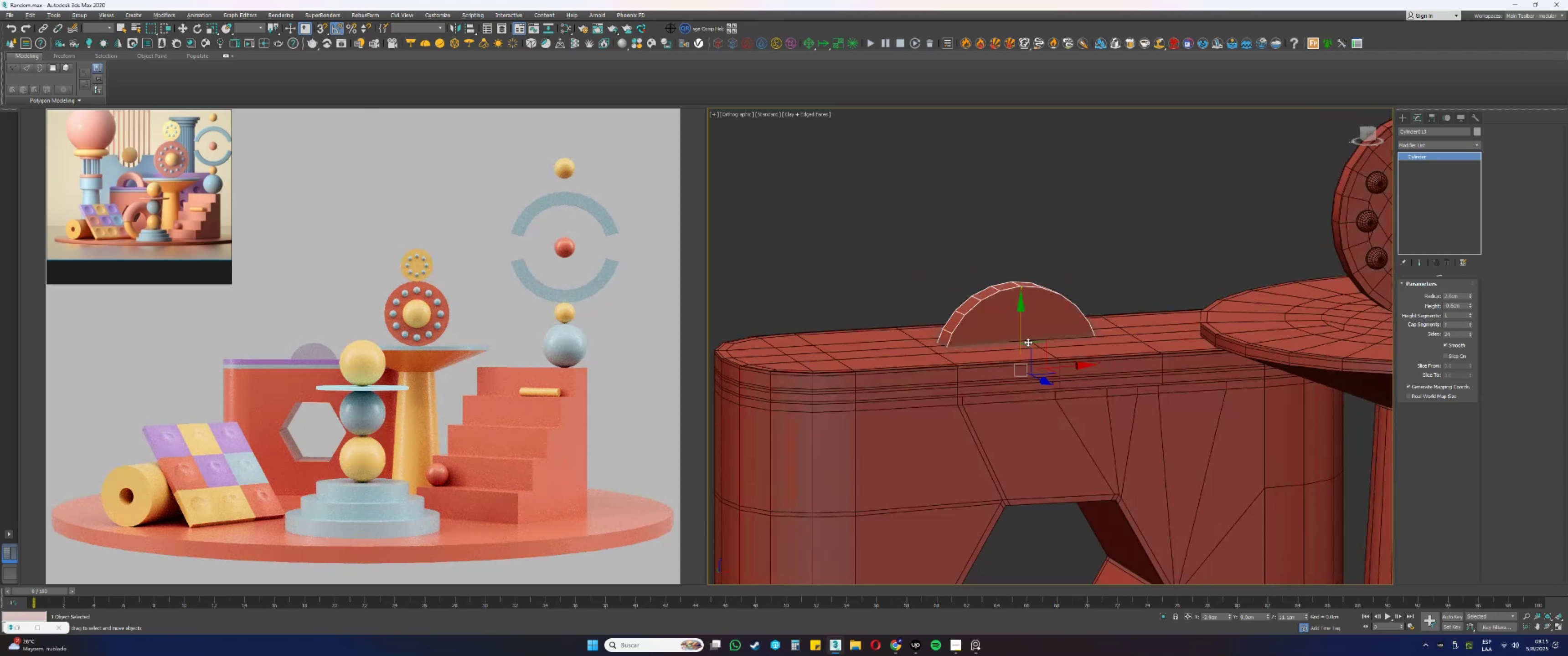 
type([F3][F3]ss)
 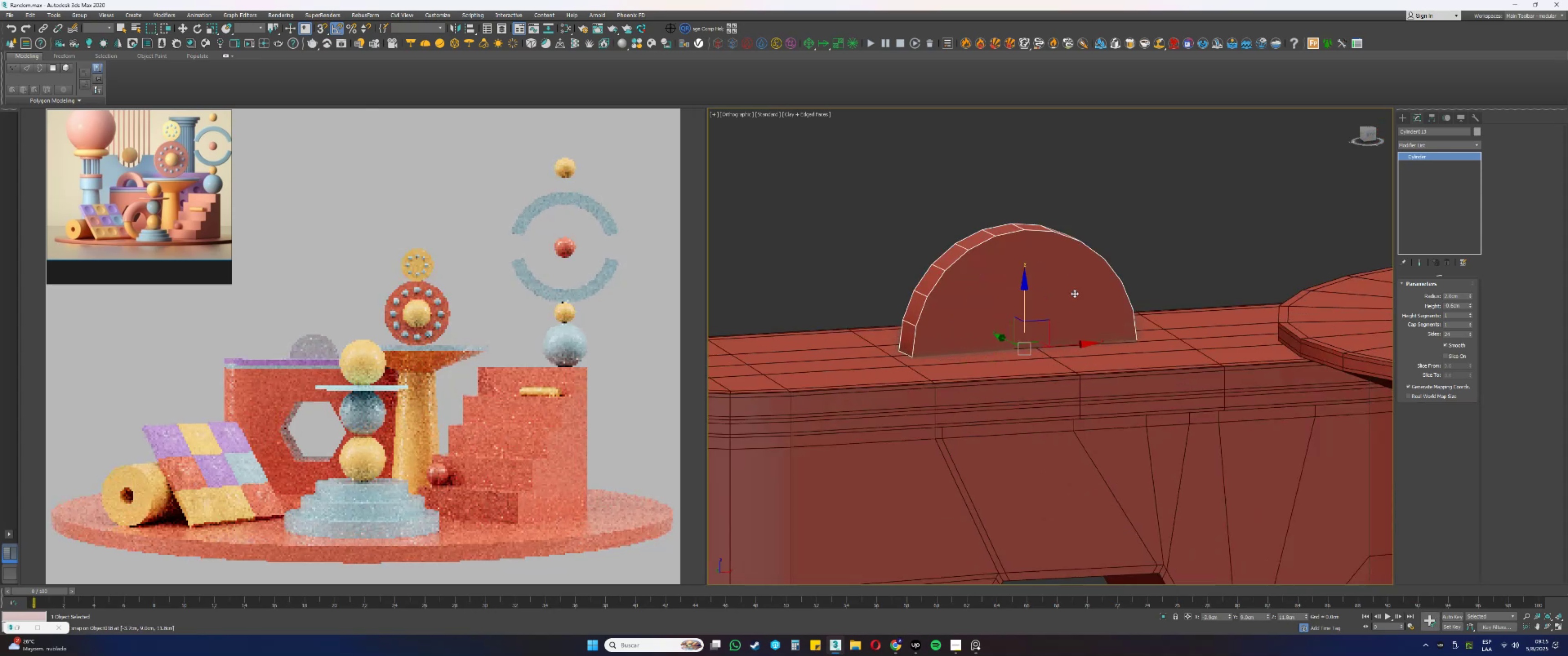 
left_click_drag(start_coordinate=[1022, 326], to_coordinate=[1031, 340])
 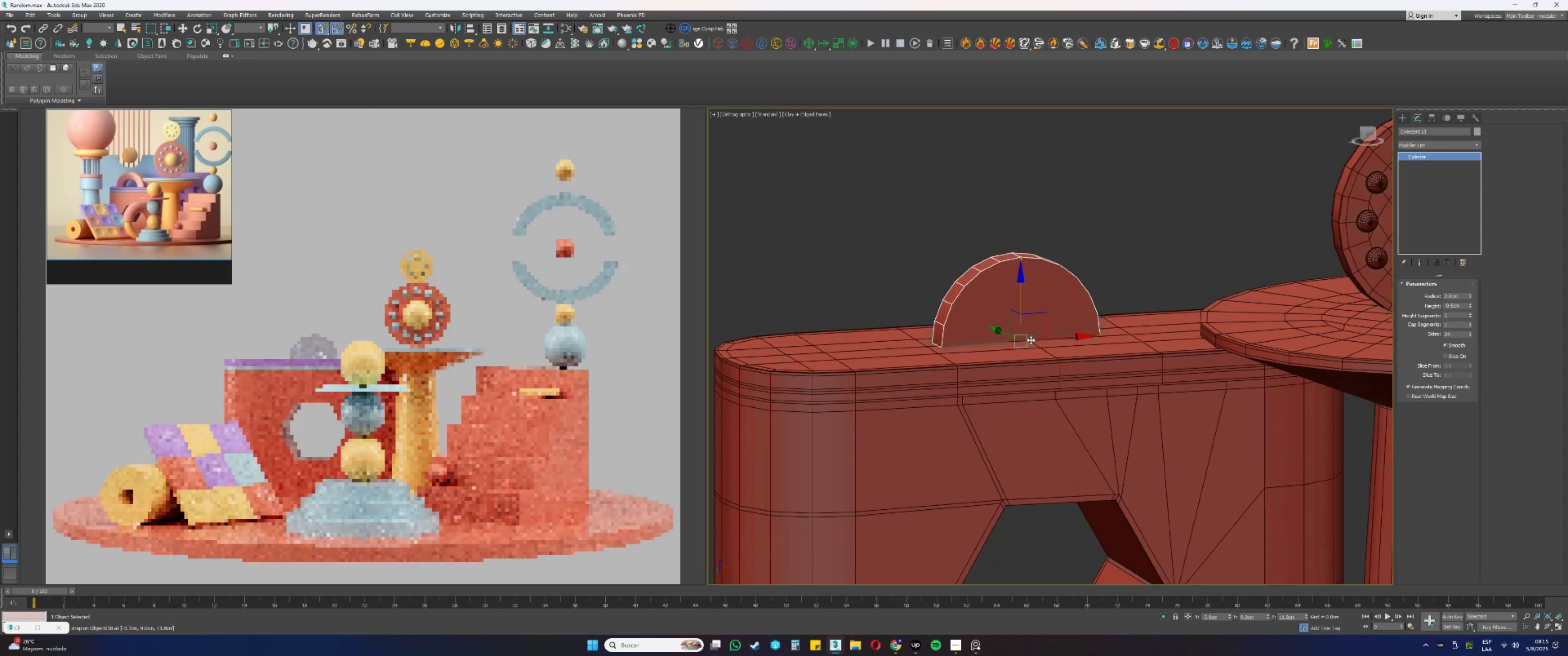 
scroll: coordinate [1011, 323], scroll_direction: up, amount: 1.0
 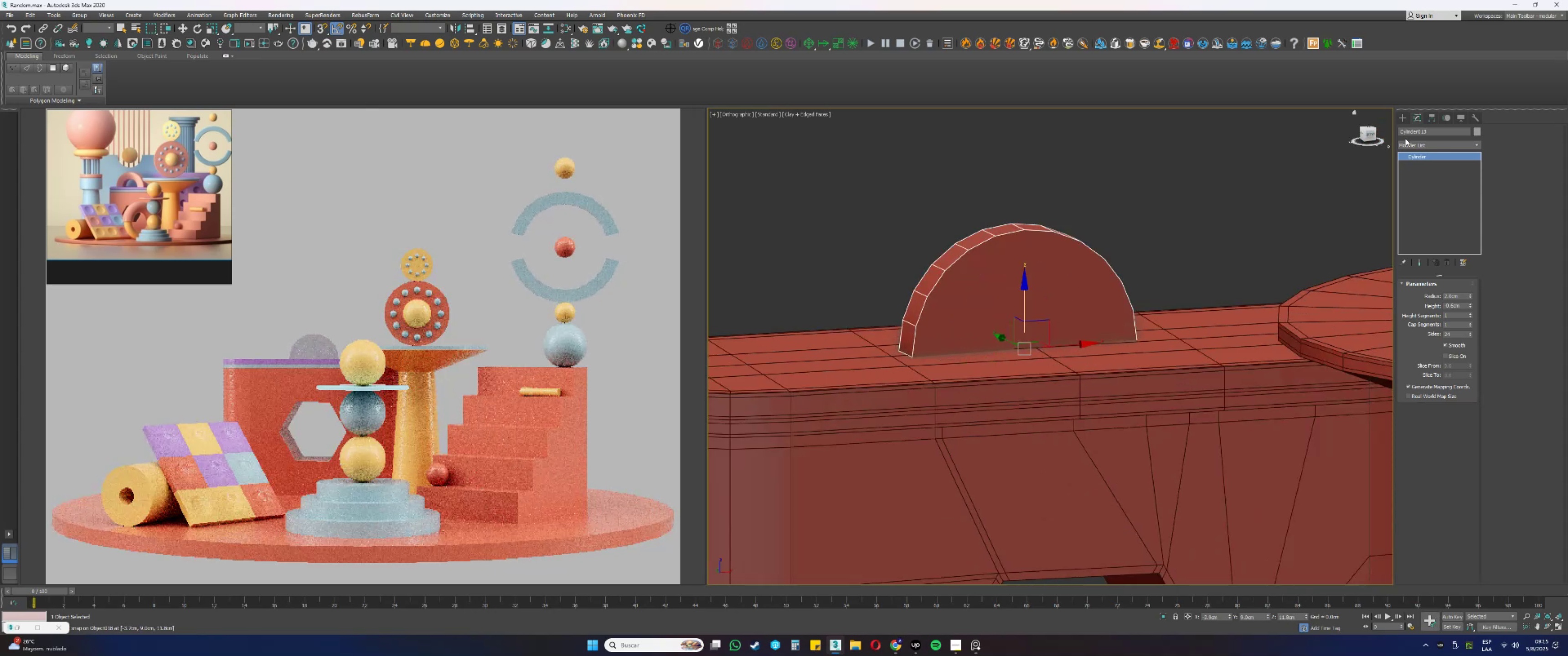 
left_click([1408, 144])
 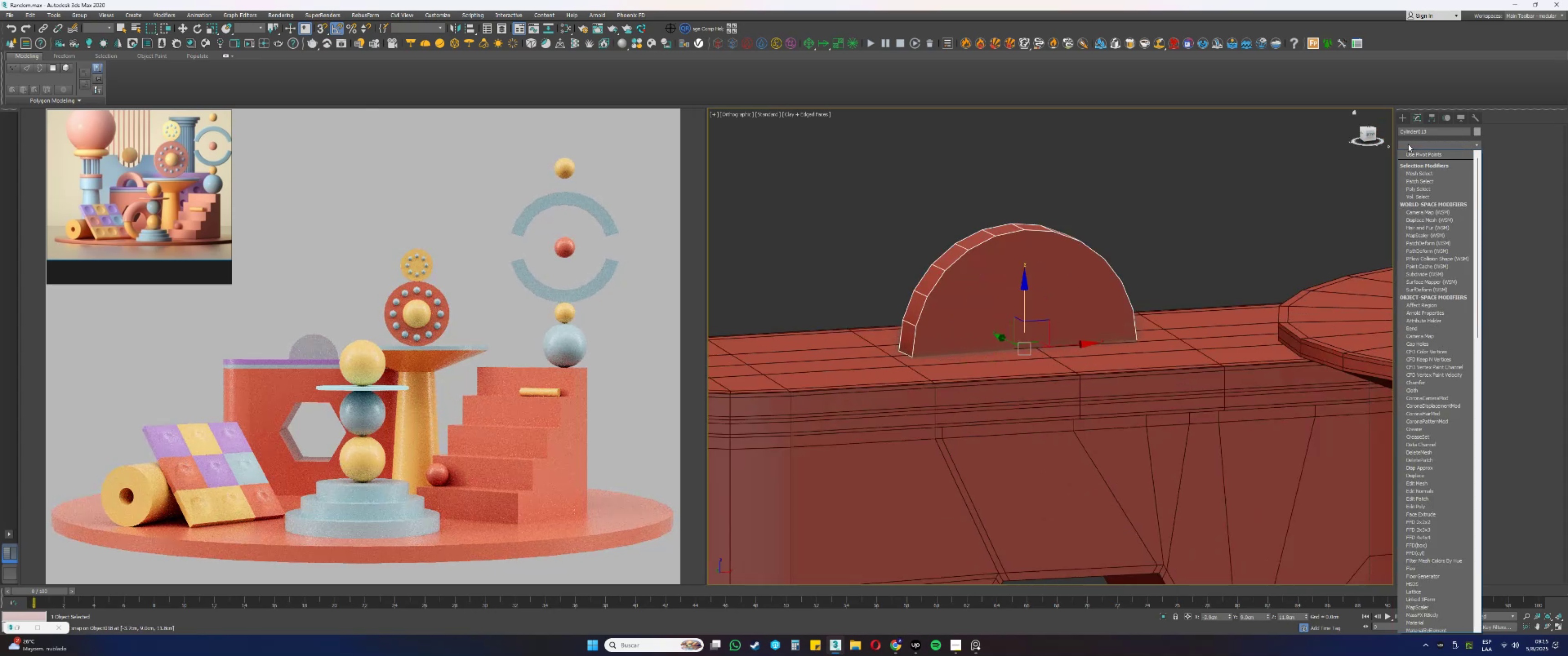 
type(3e)
 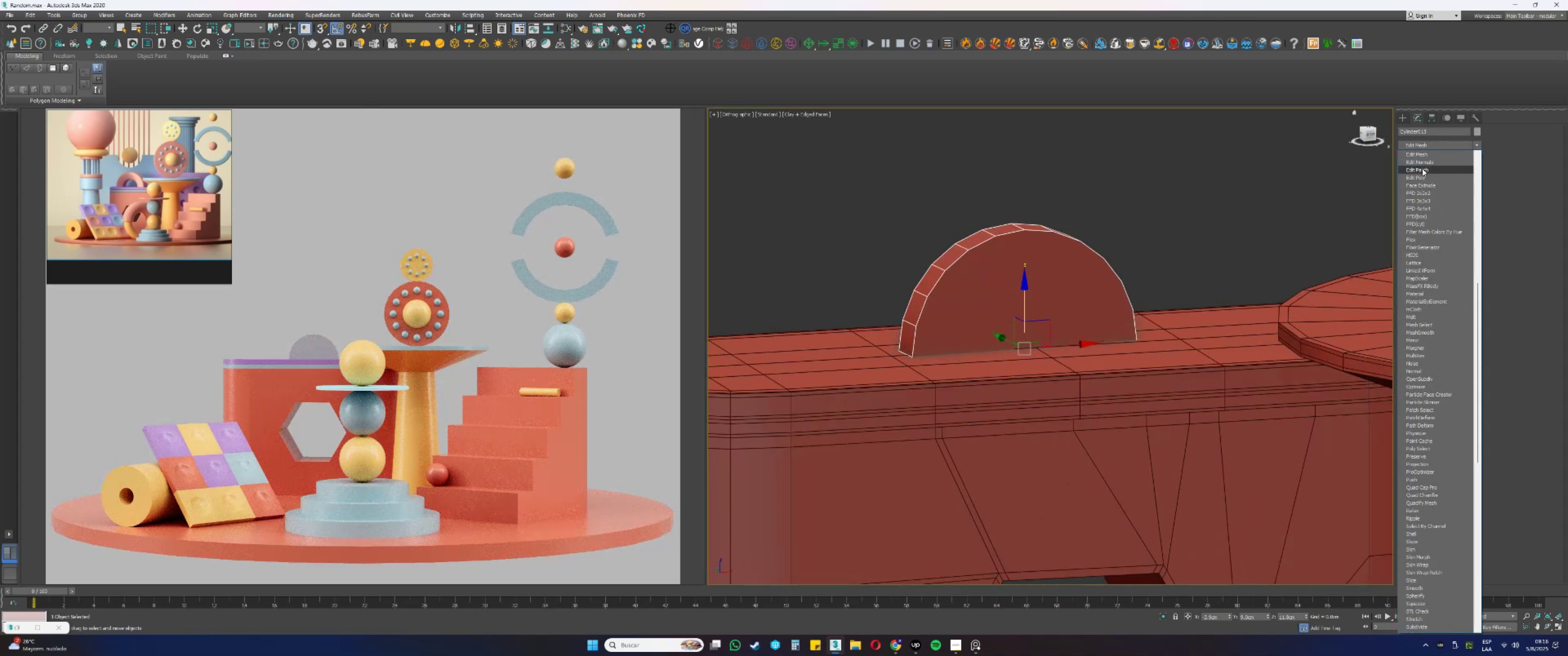 
left_click([1419, 178])
 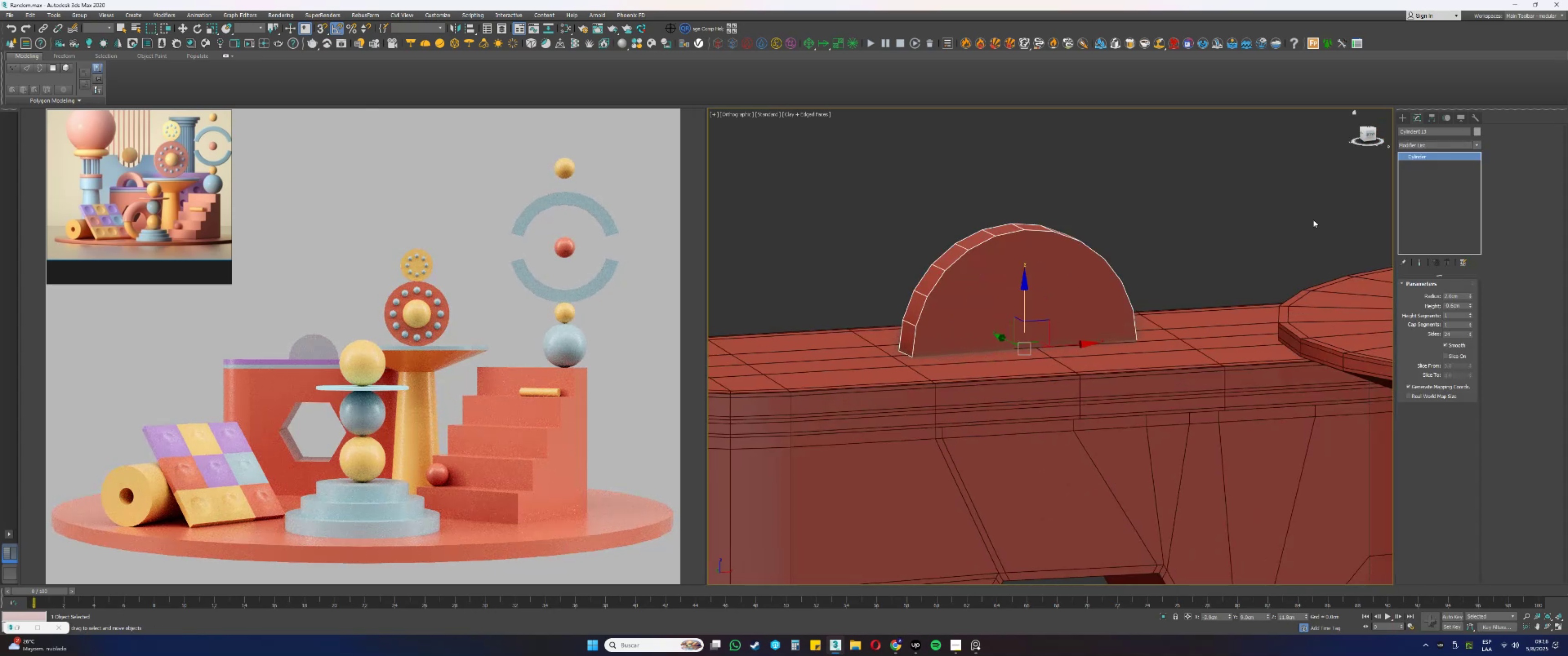 
key(4)
 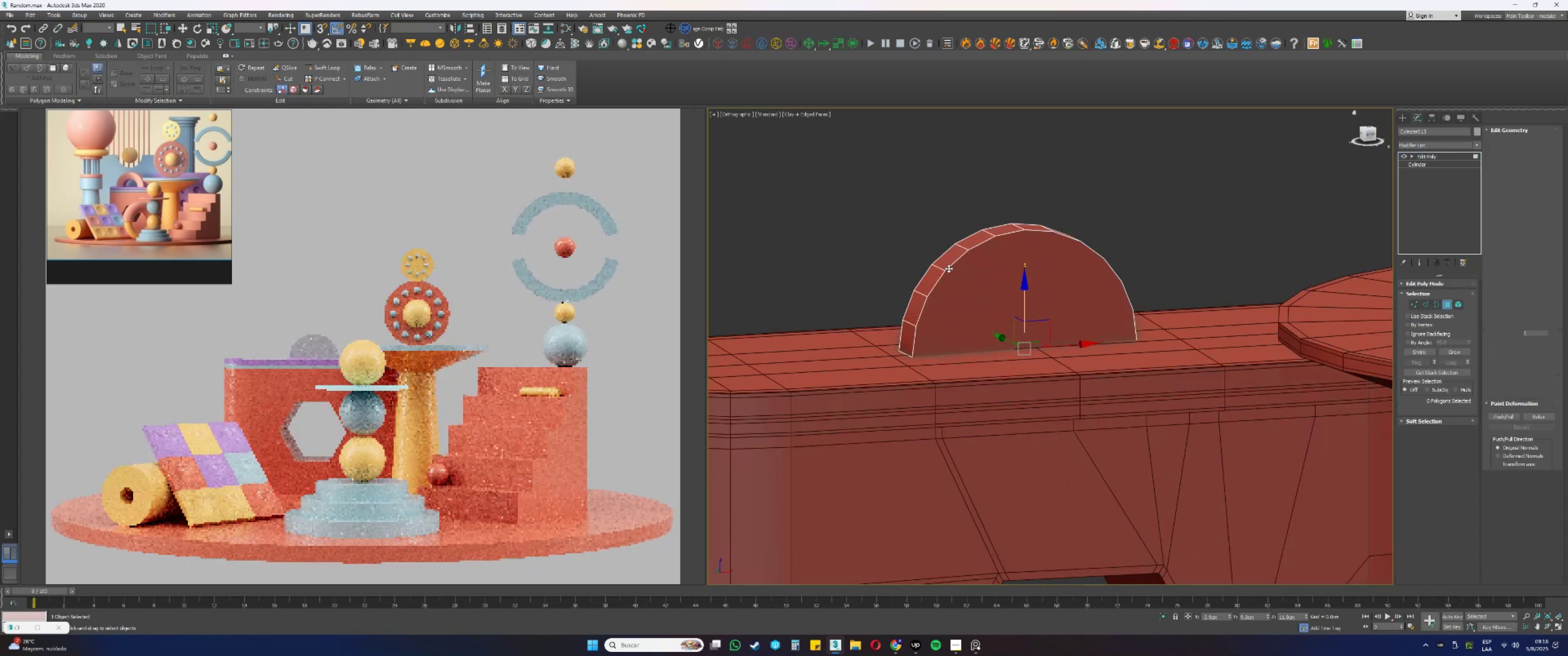 
left_click([938, 220])
 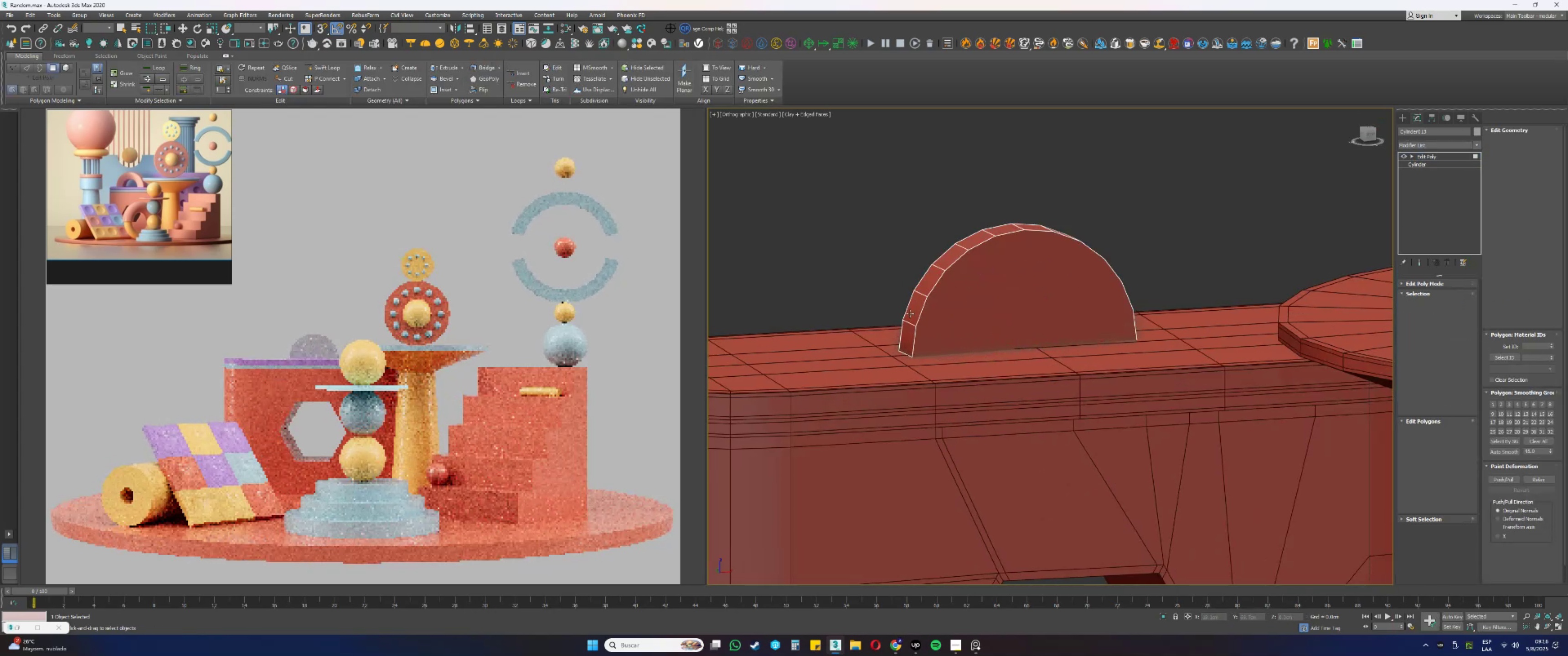 
hold_key(key=ShiftLeft, duration=1.54)
left_click([1013, 229])
 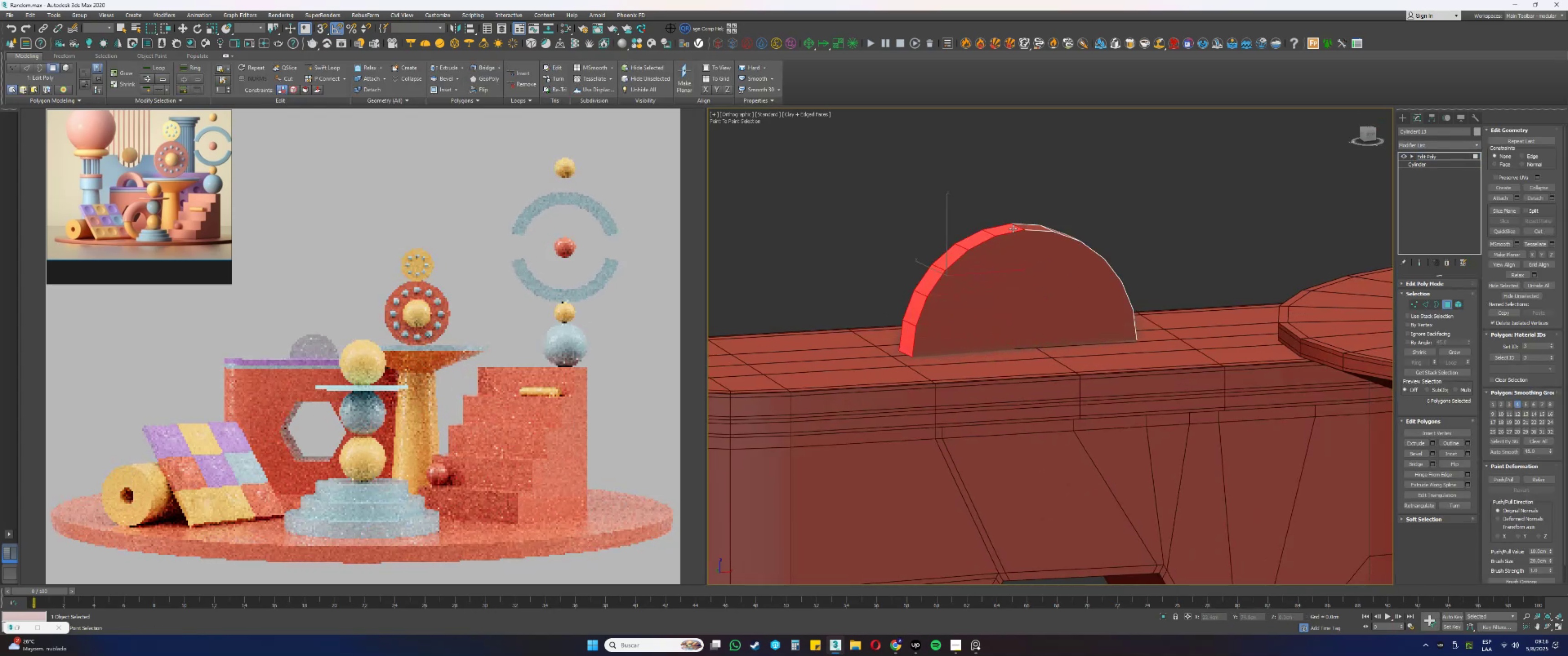 
hold_key(key=ShiftLeft, duration=1.89)
 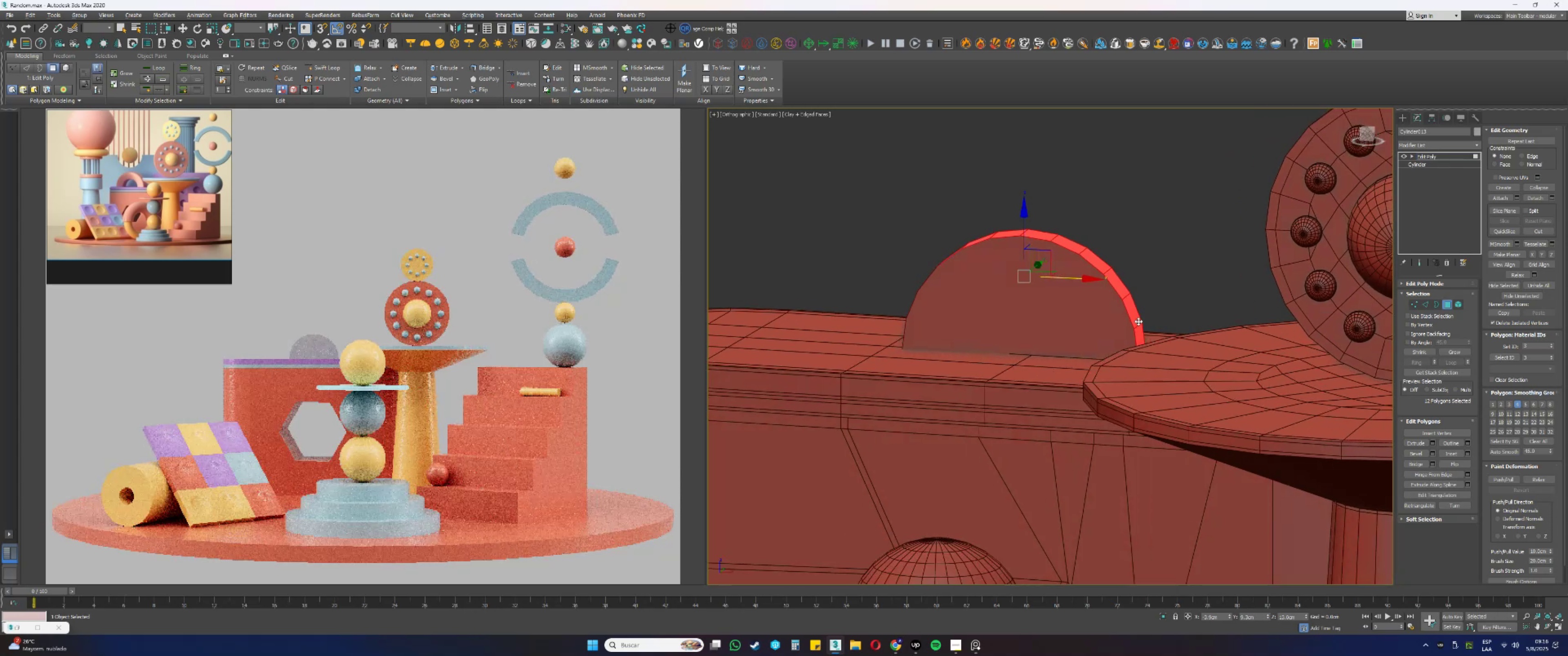 
hold_key(key=AltLeft, duration=0.59)
 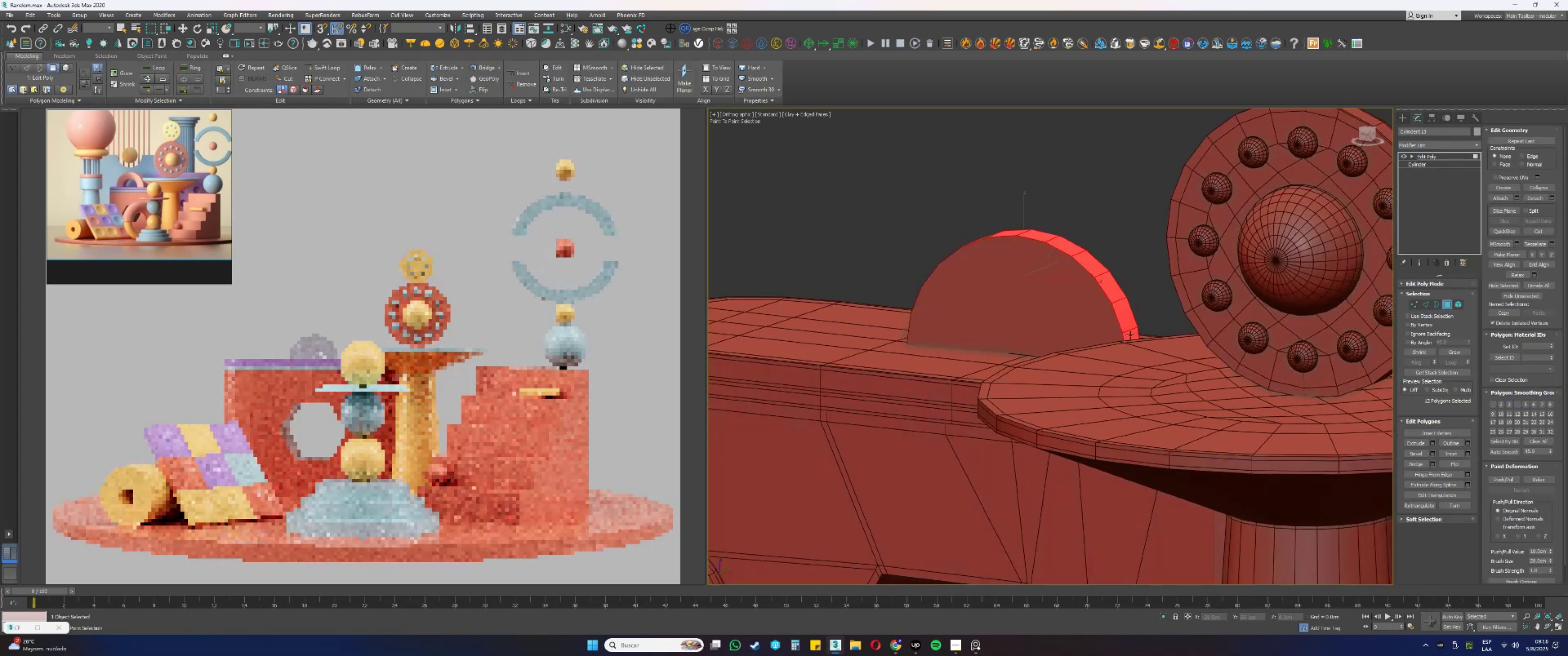 
left_click([1130, 335])
 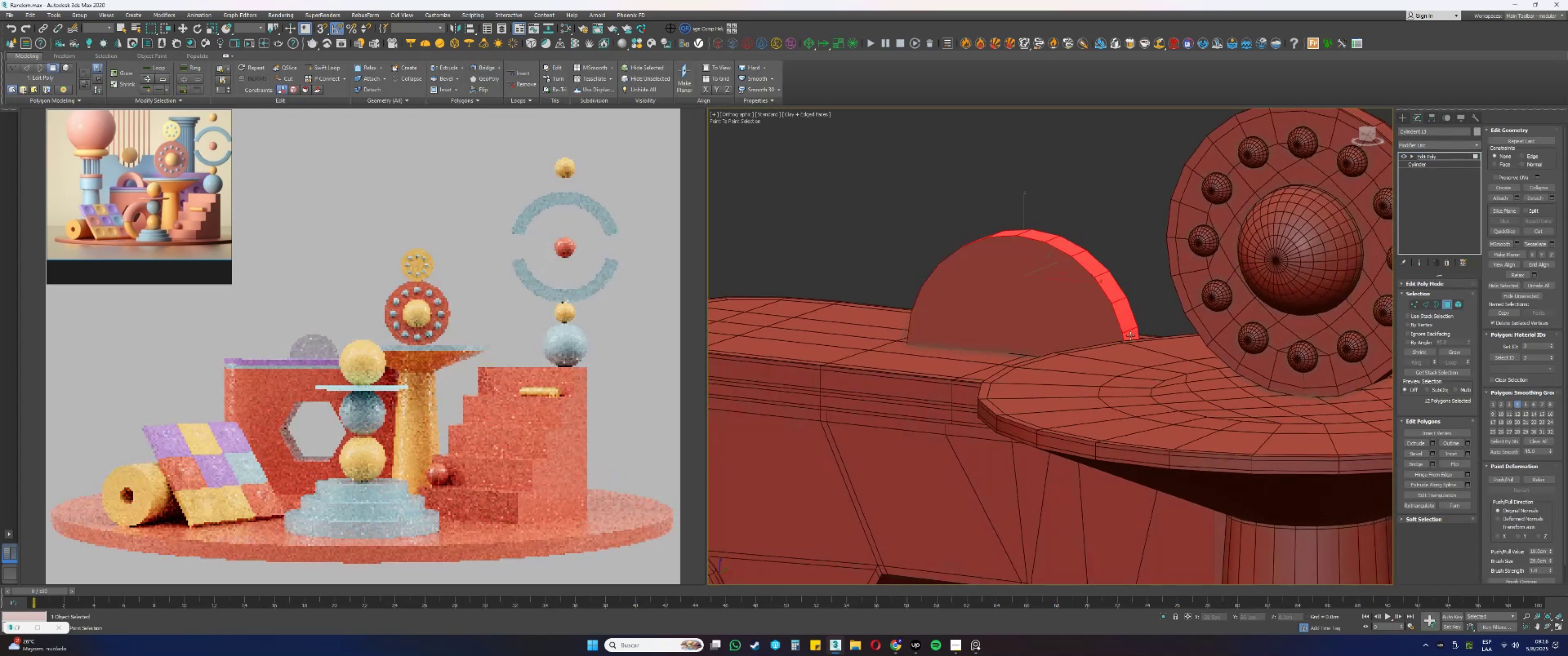 
hold_key(key=AltLeft, duration=0.65)
 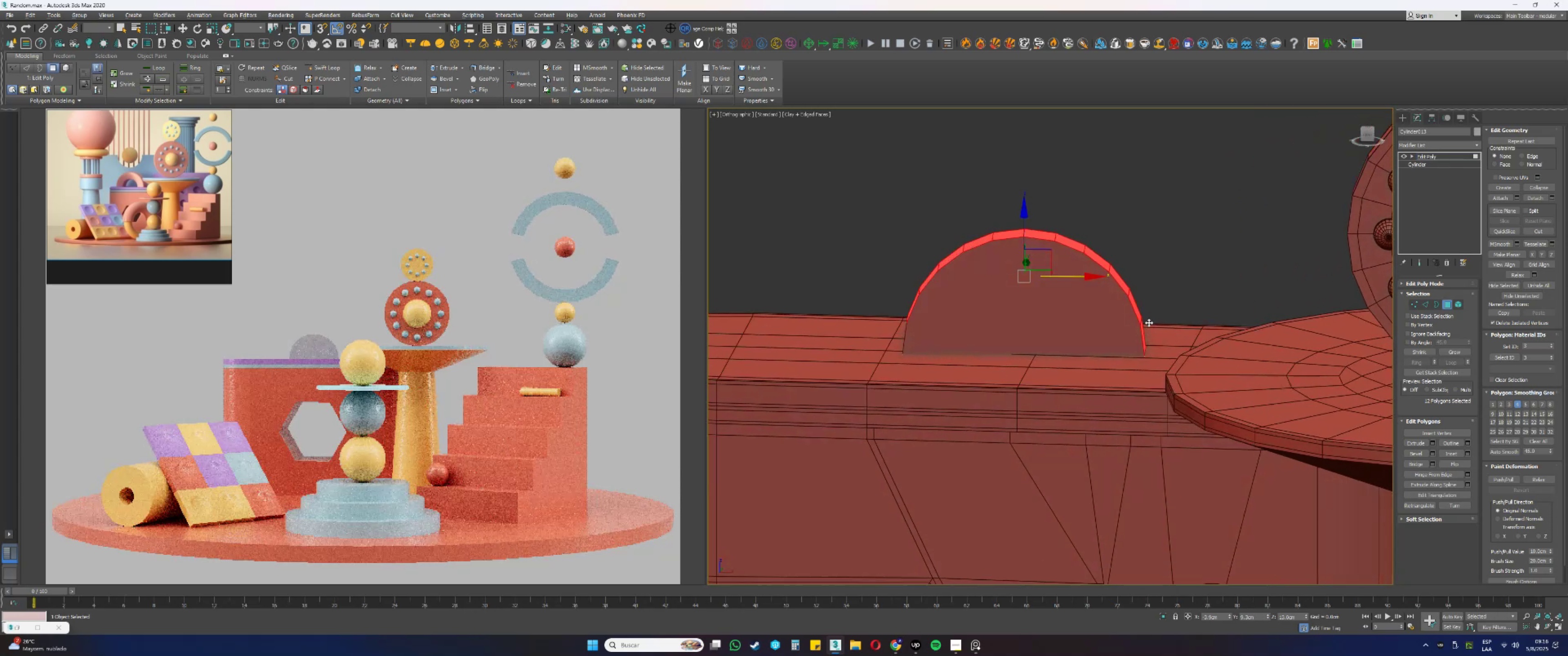 
key(F3)
 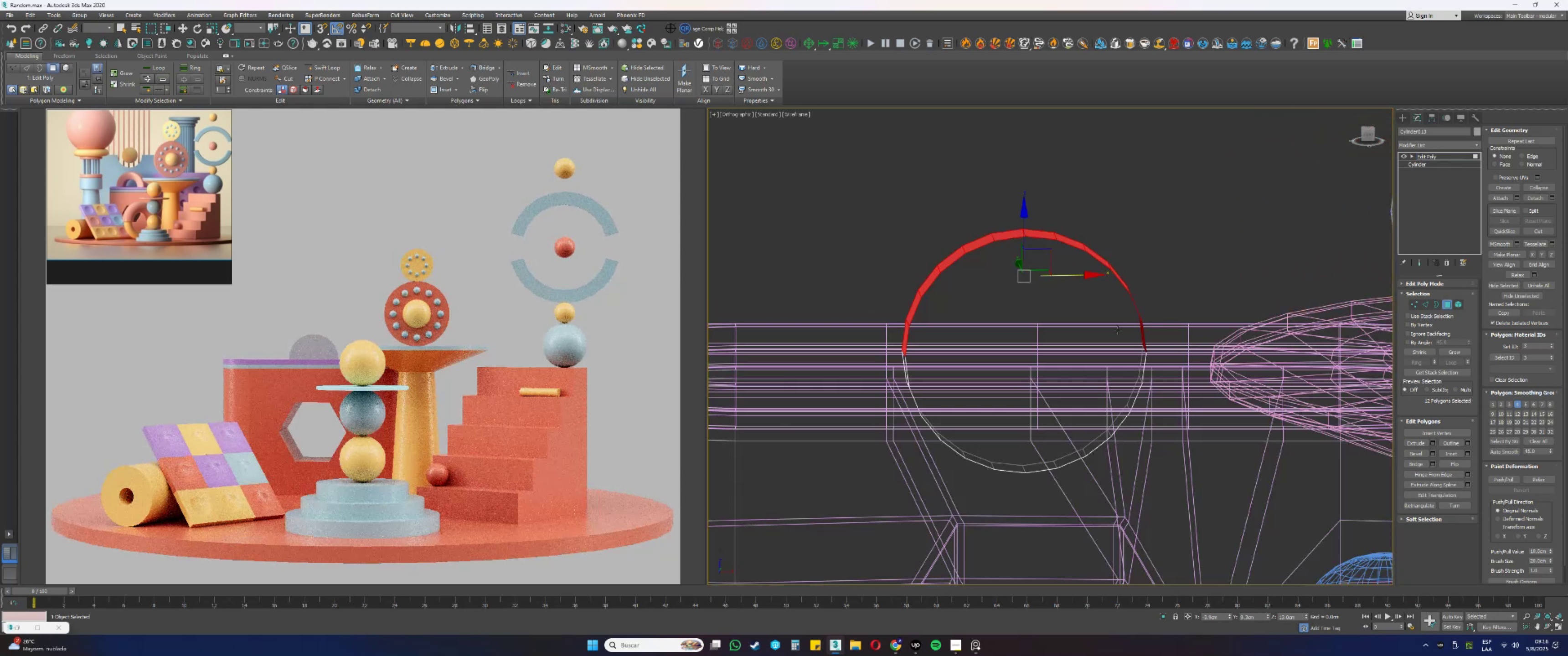 
key(Alt+AltLeft)
 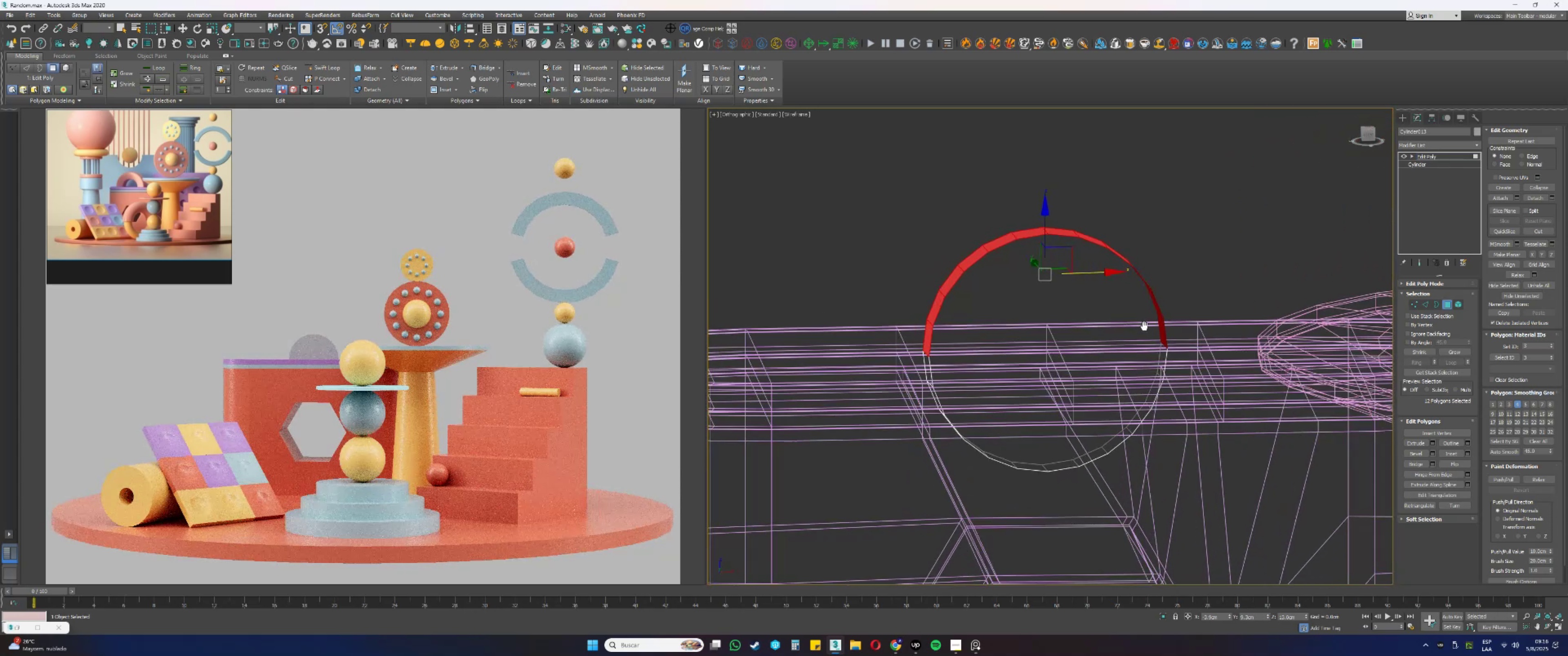 
key(F3)
 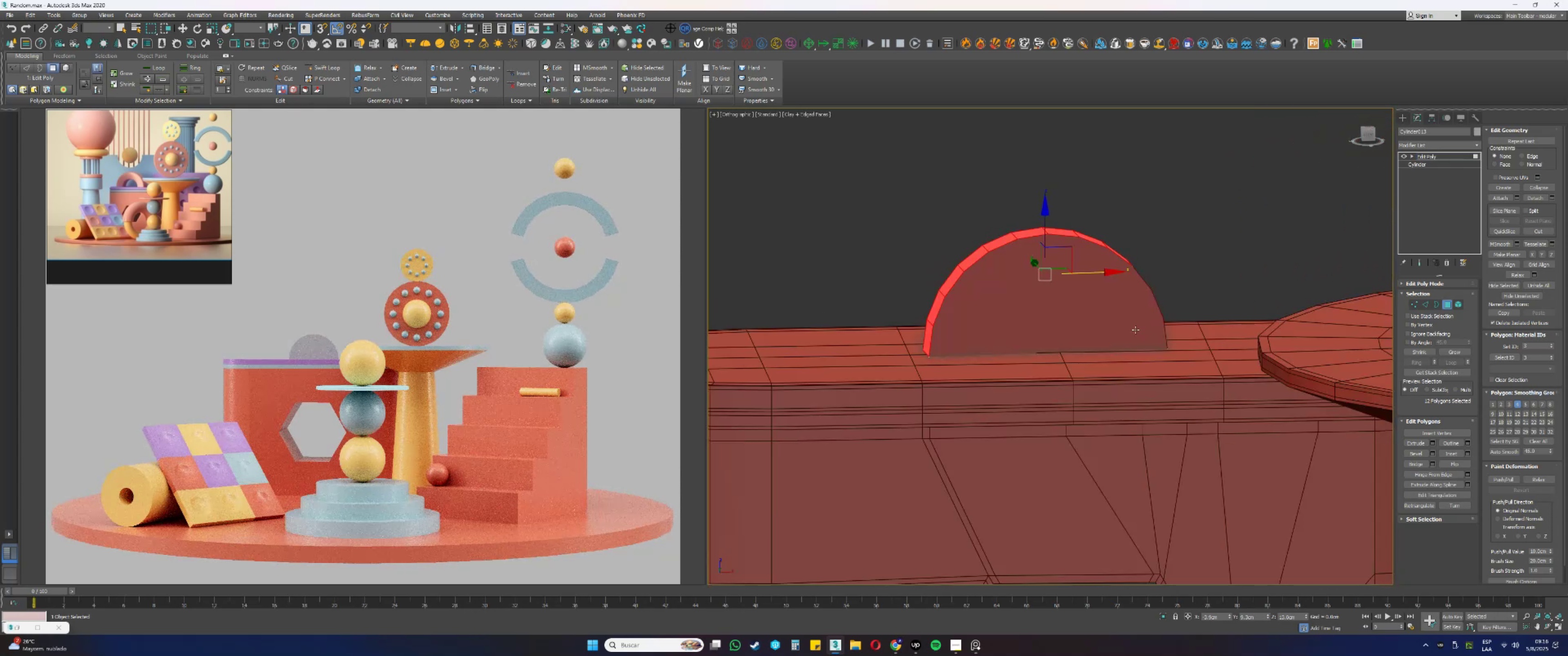 
key(Control+I)
 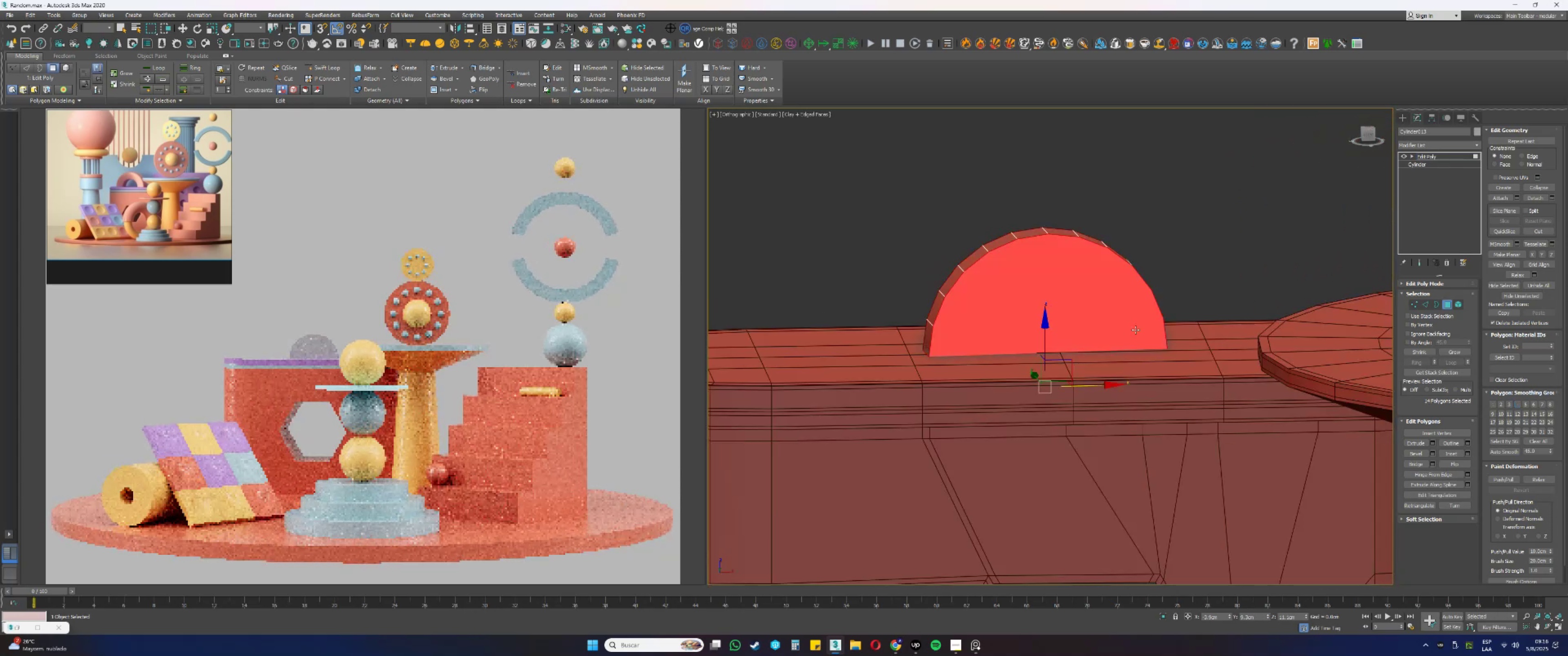 
key(Delete)
 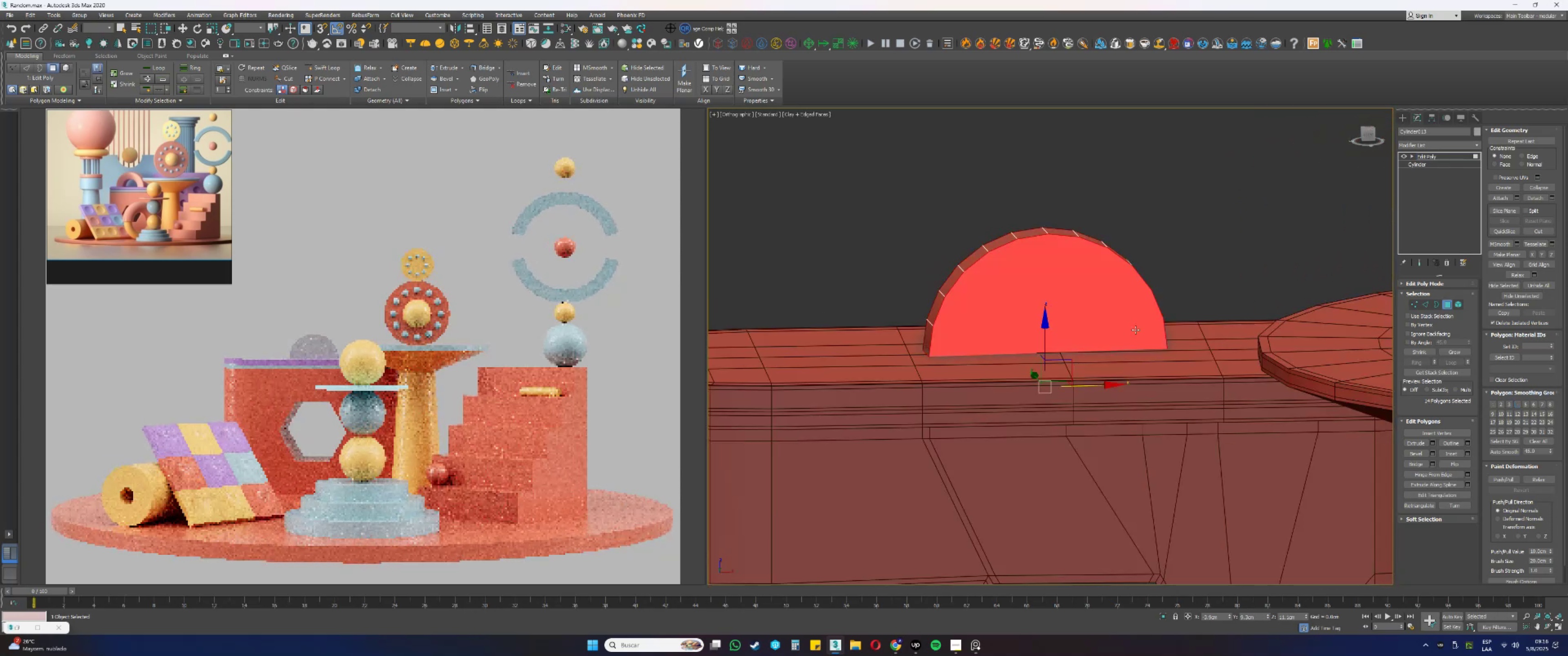 
key(End)
 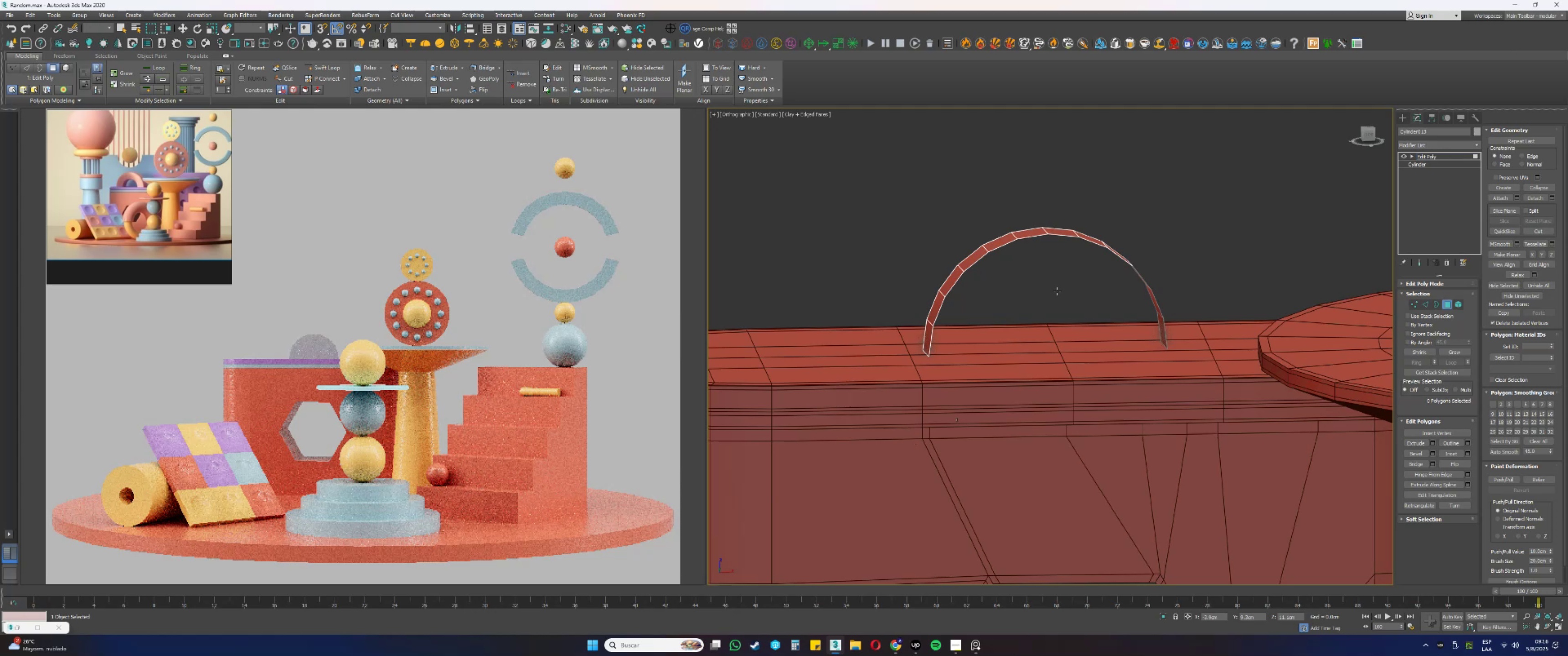 
wait(17.18)
 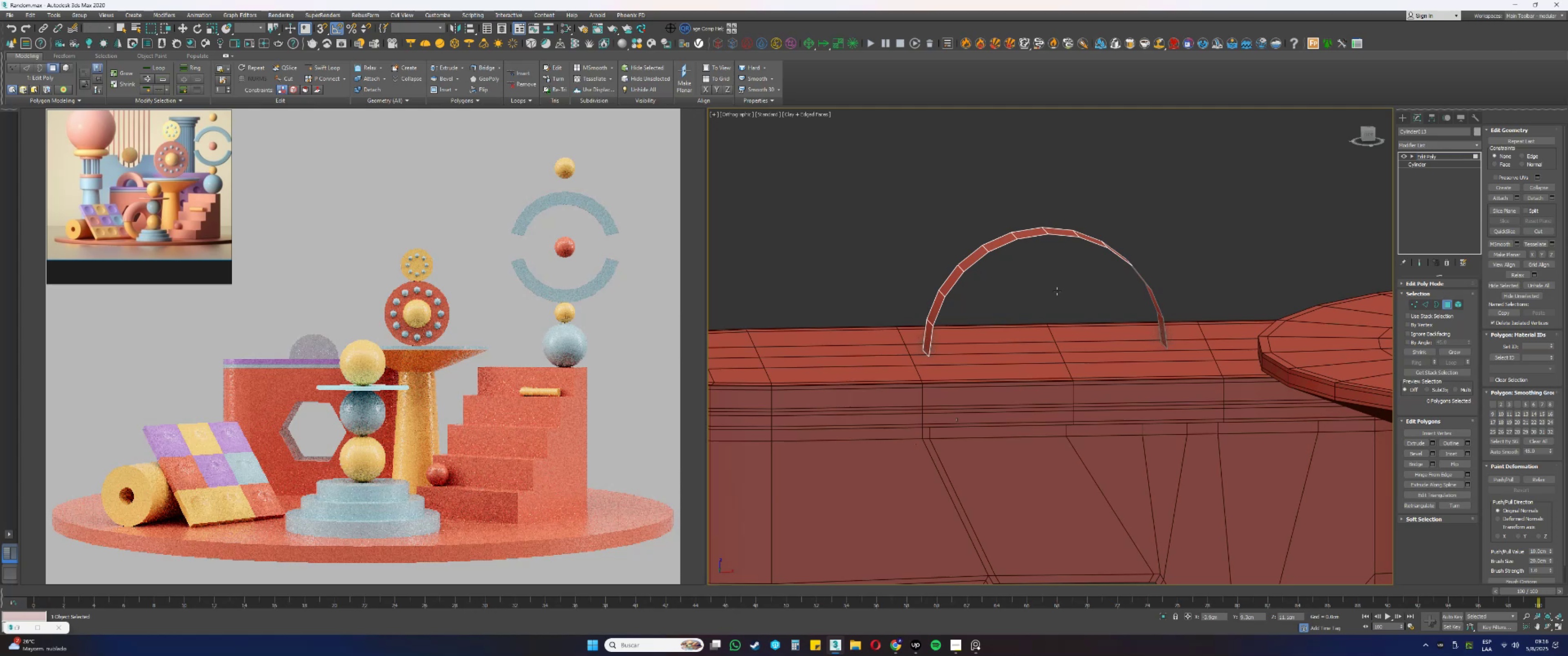 
double_click([867, 612])
 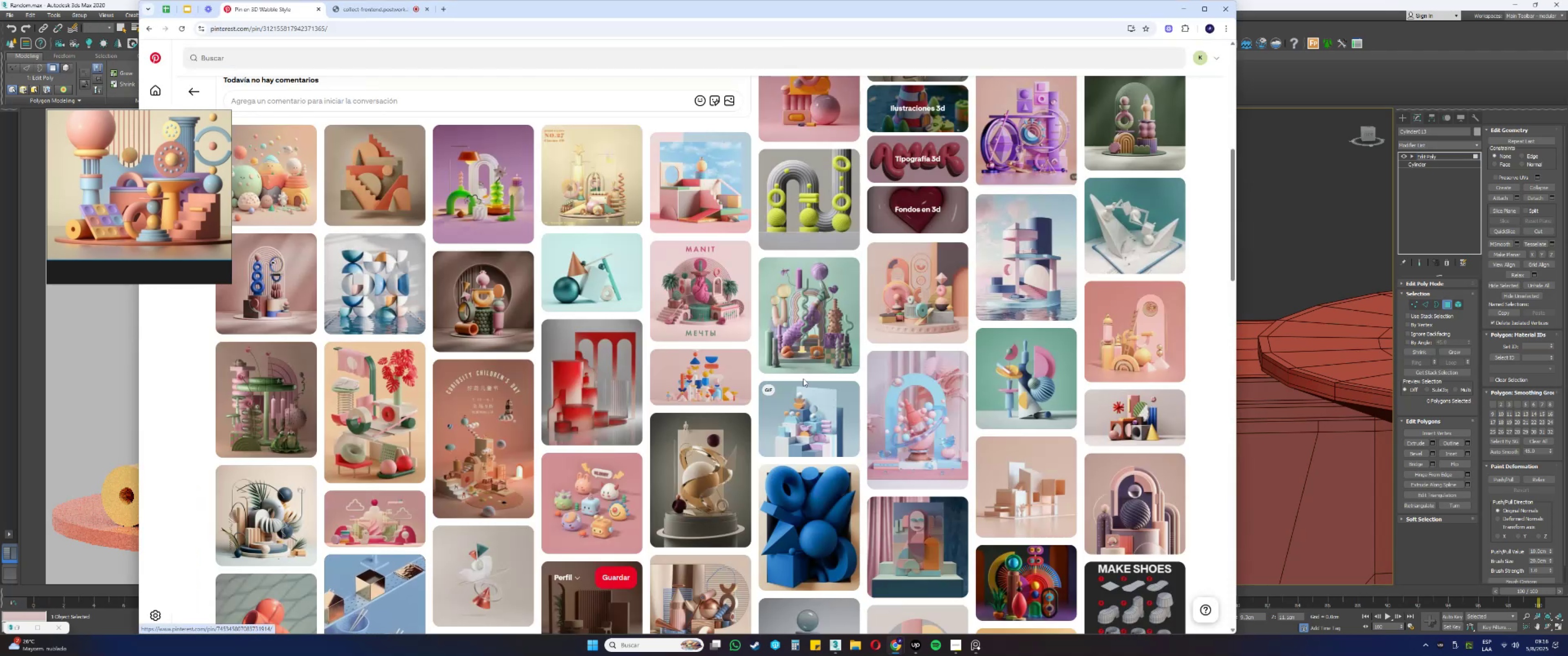 
scroll: coordinate [748, 393], scroll_direction: down, amount: 3.0
 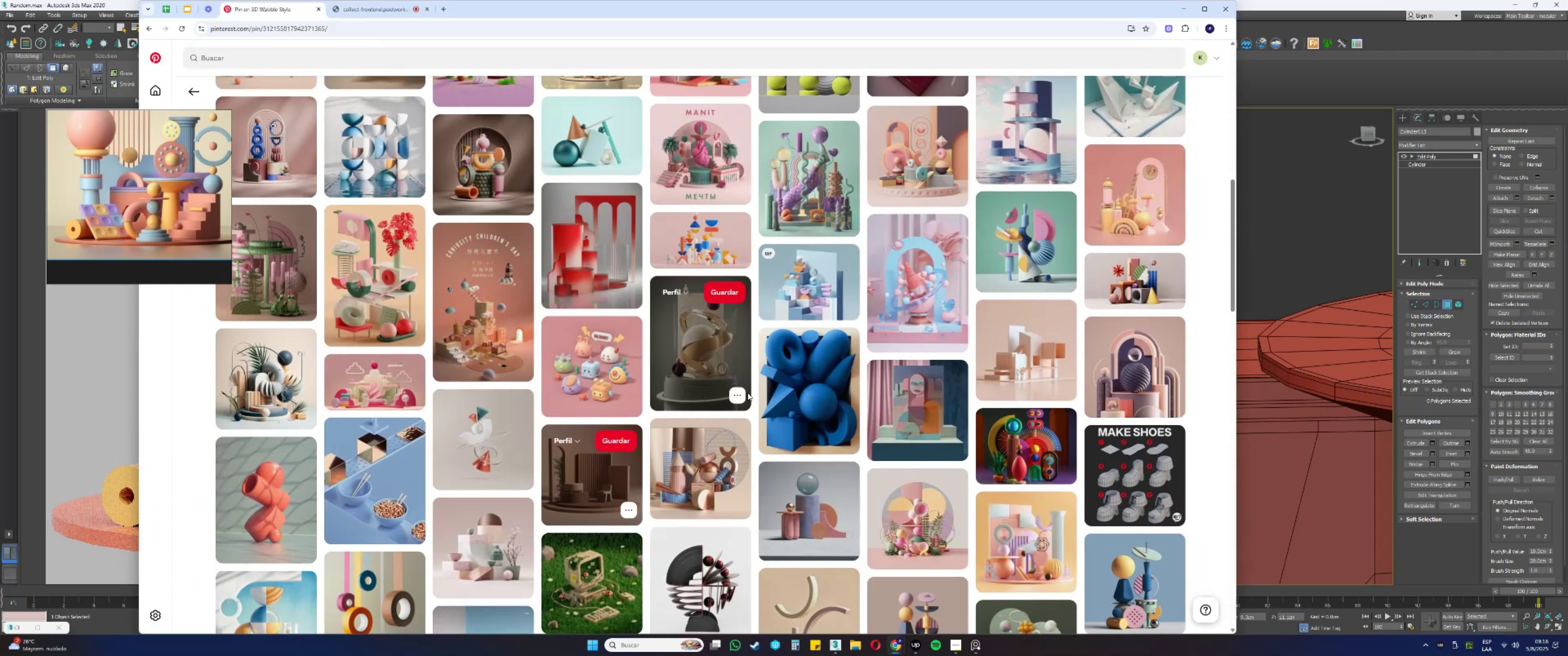 
wait(6.03)
 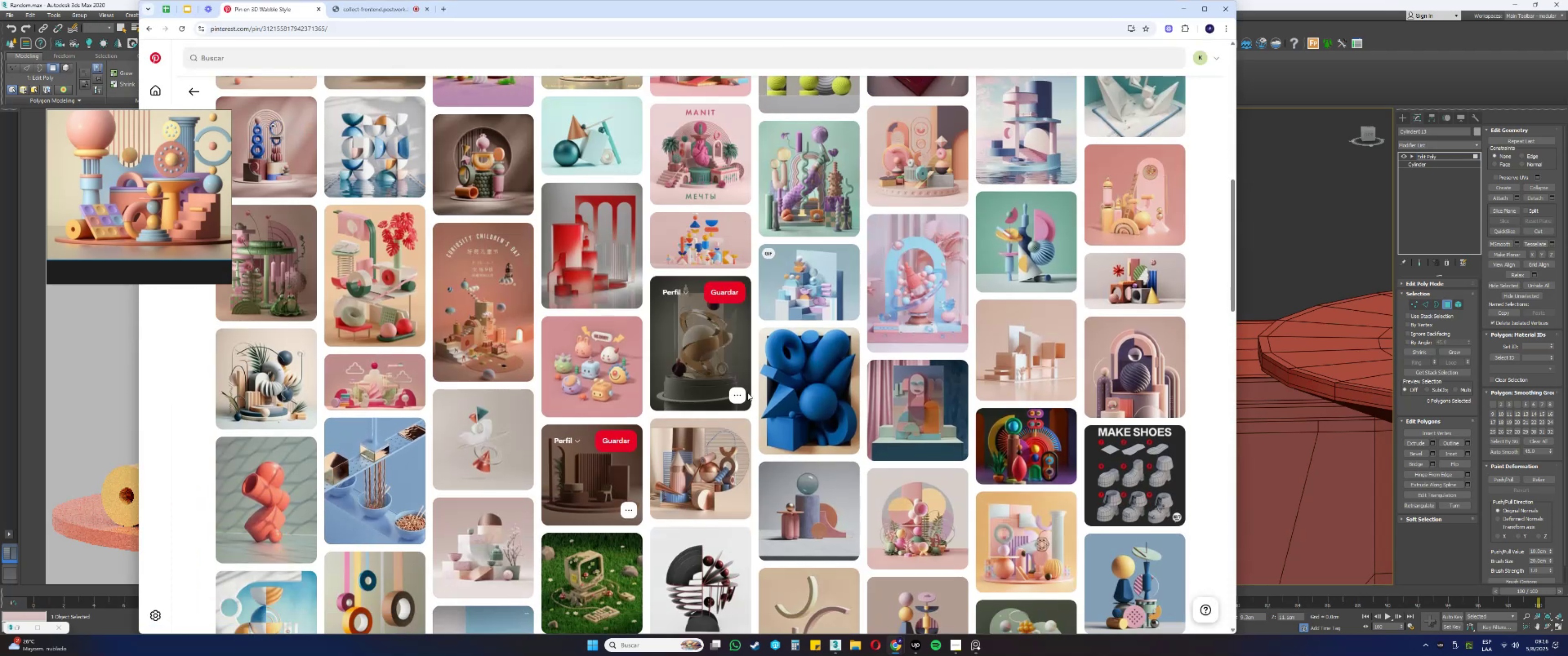 
left_click([494, 347])
 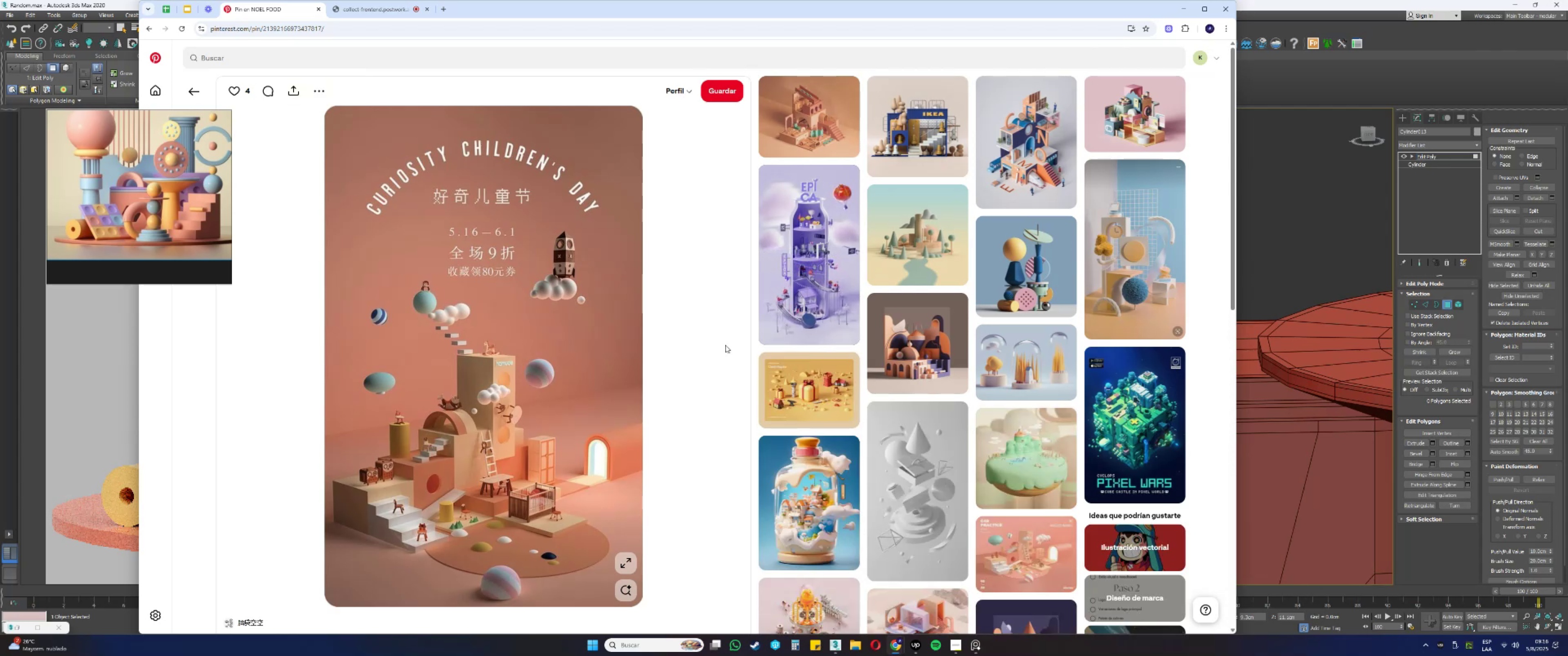 
wait(12.61)
 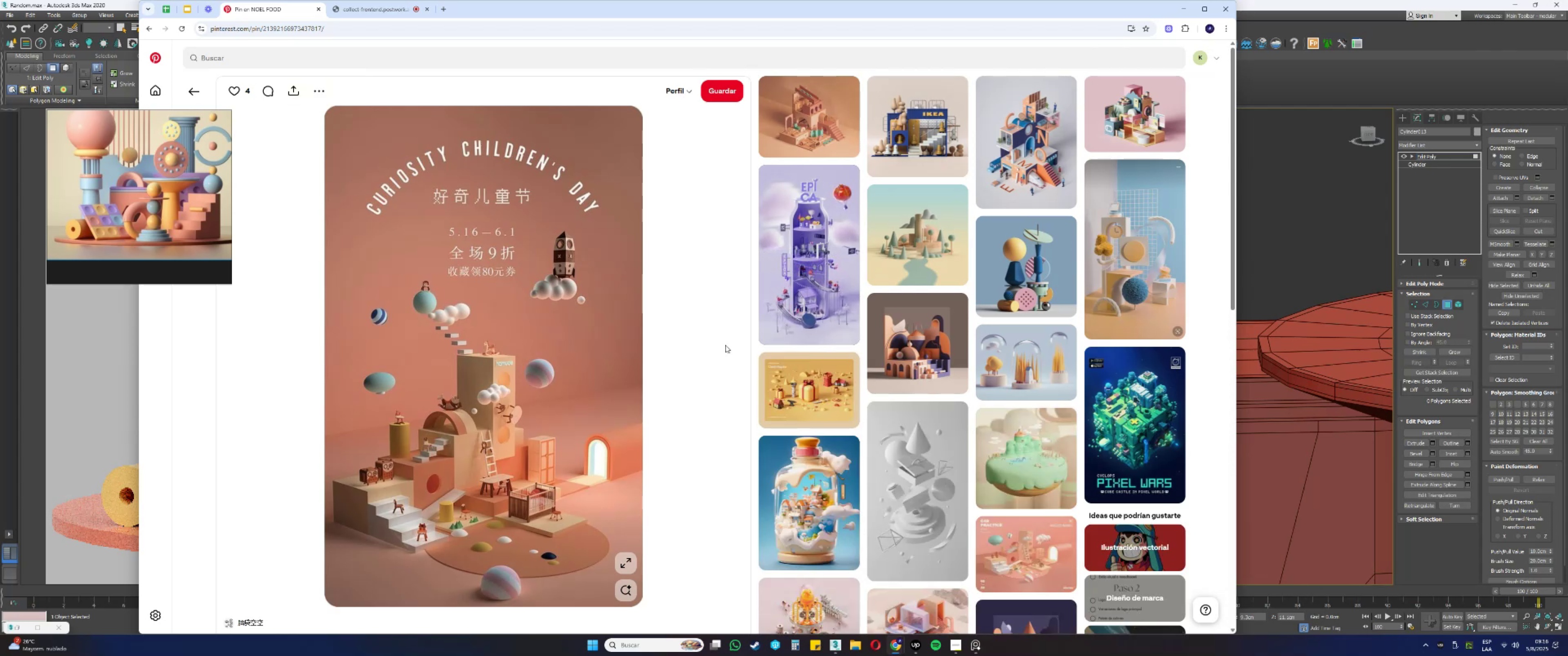 
left_click([802, 114])
 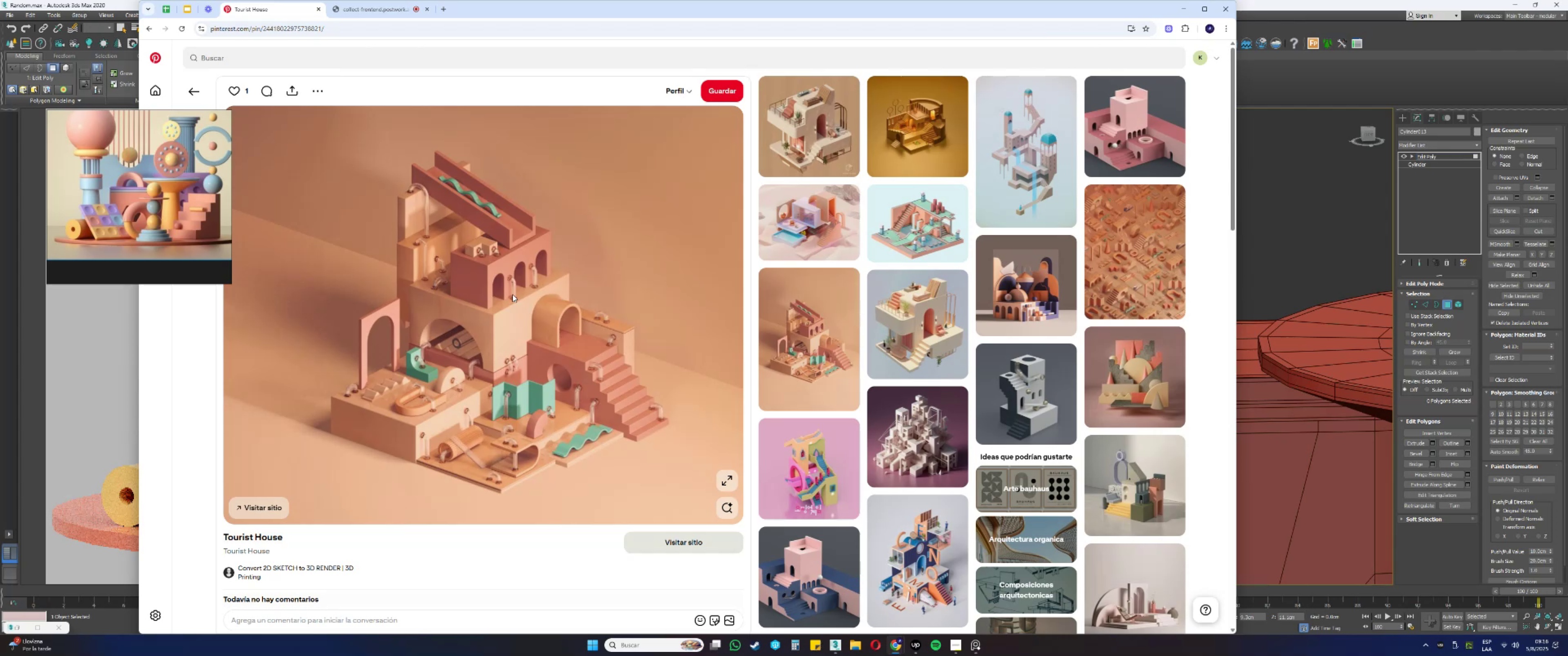 
wait(15.88)
 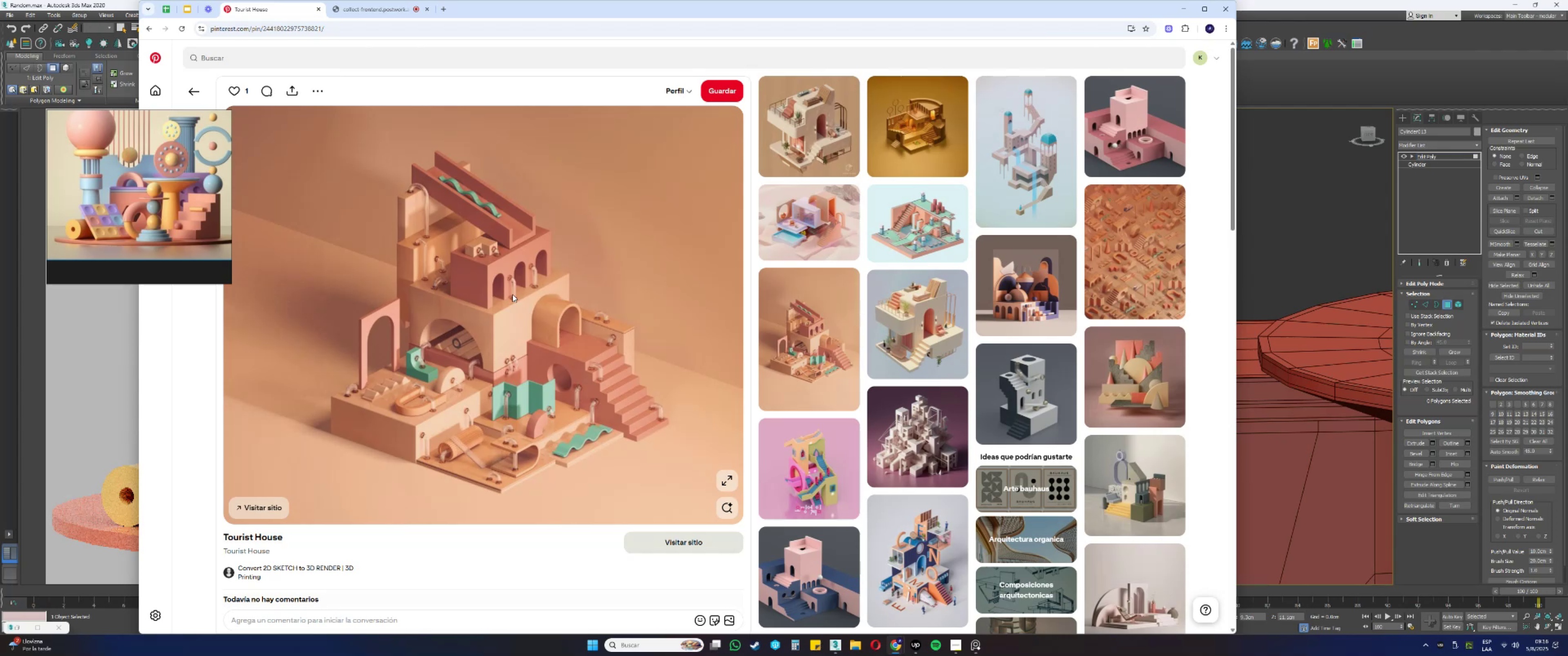 
right_click([511, 313])
 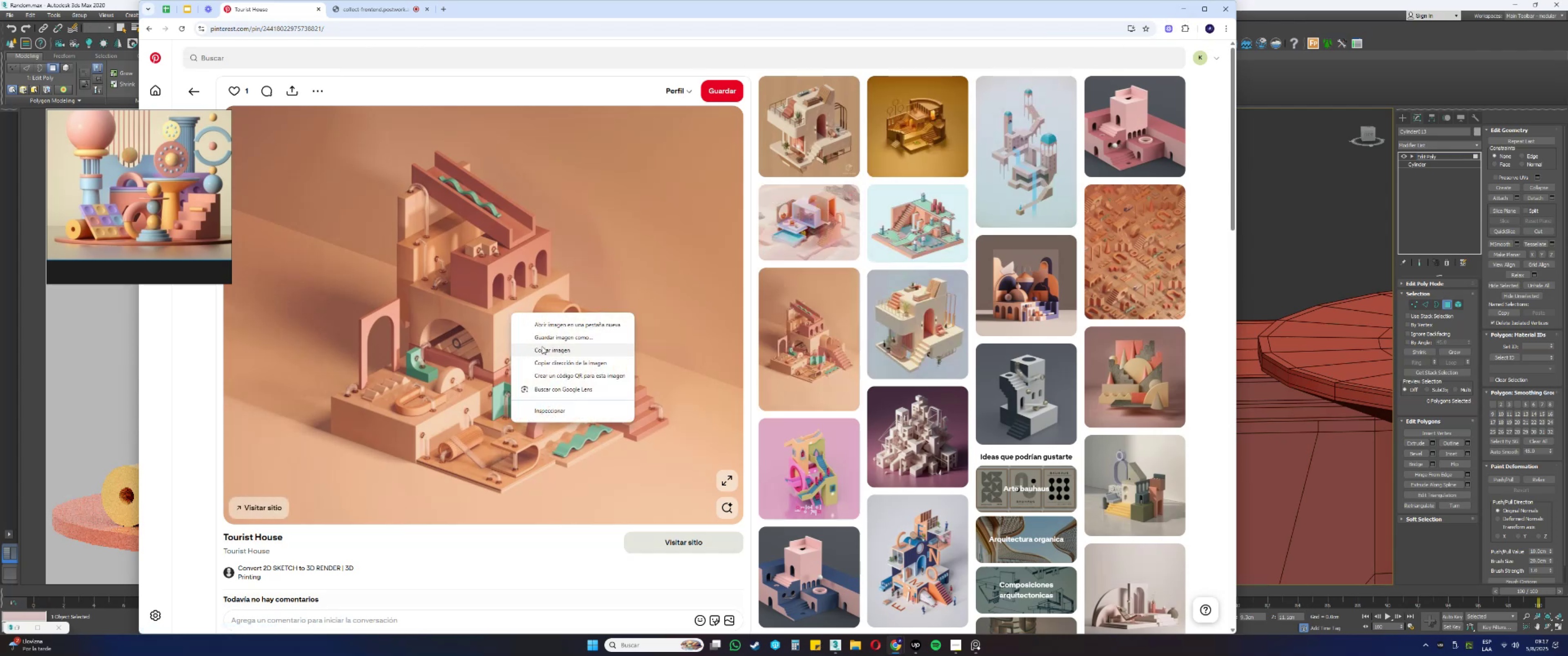 
left_click([544, 350])
 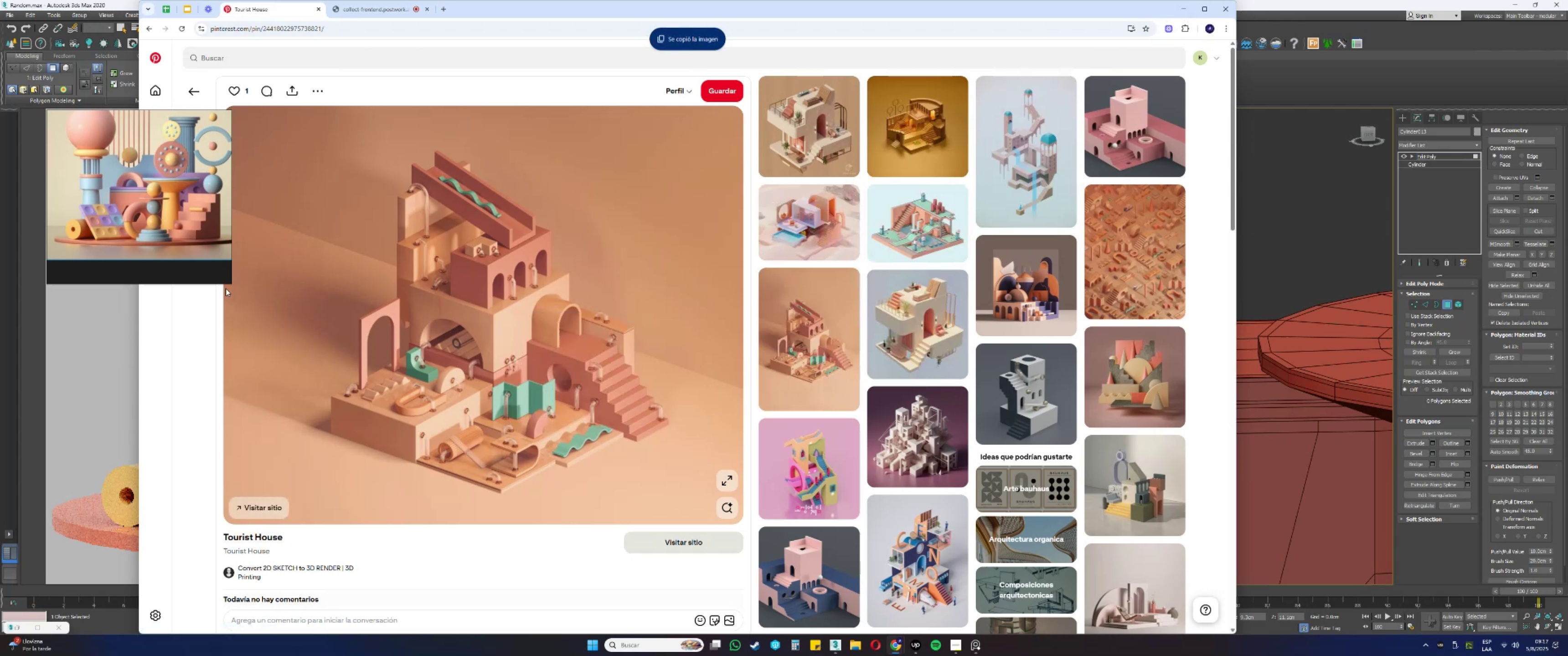 
scroll: coordinate [191, 245], scroll_direction: down, amount: 9.0
 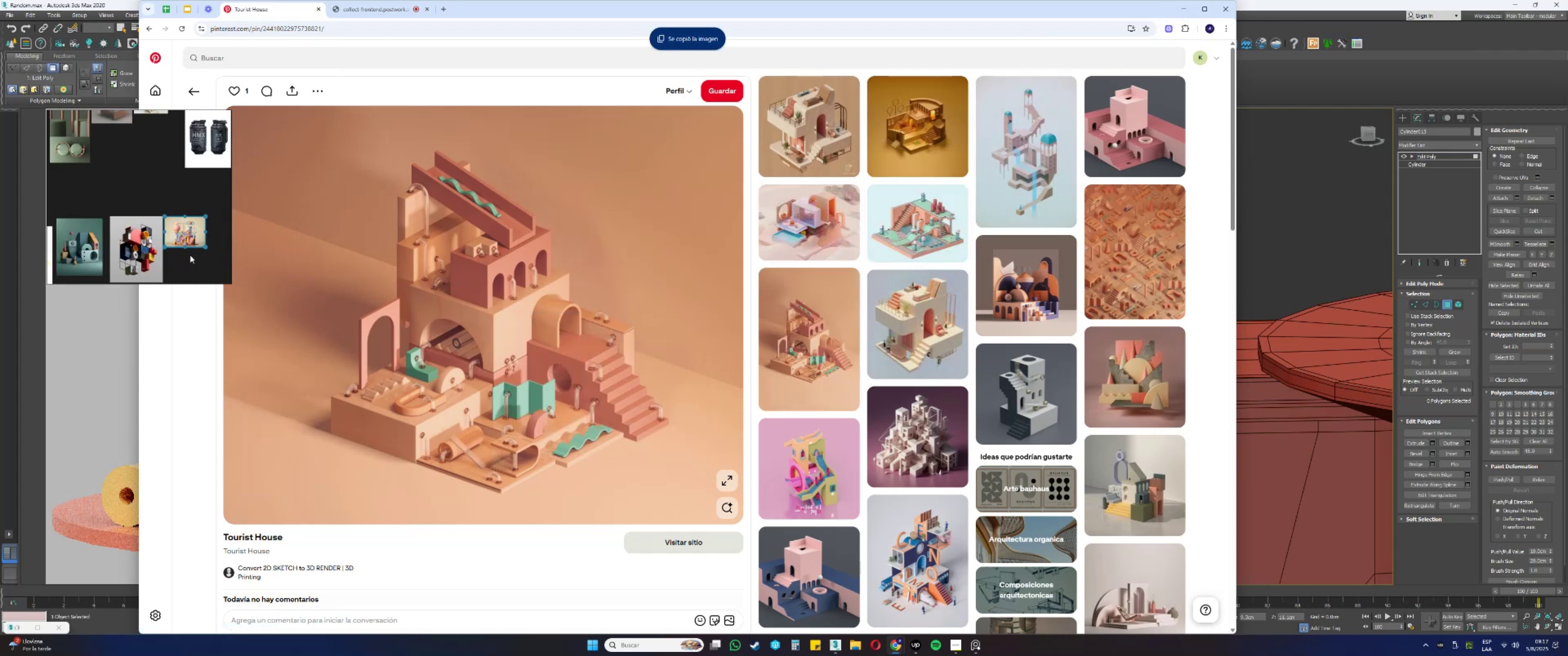 
left_click([189, 257])
 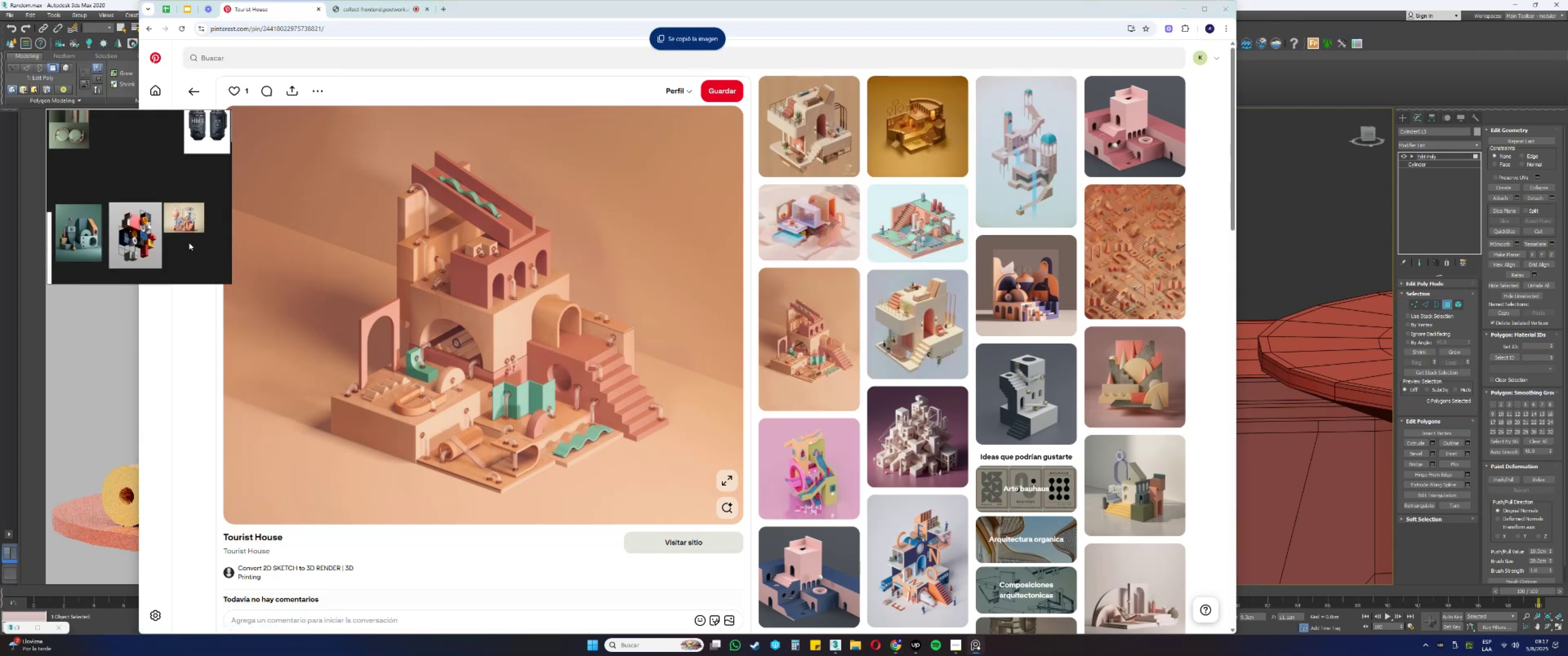 
scroll: coordinate [191, 202], scroll_direction: up, amount: 3.0
 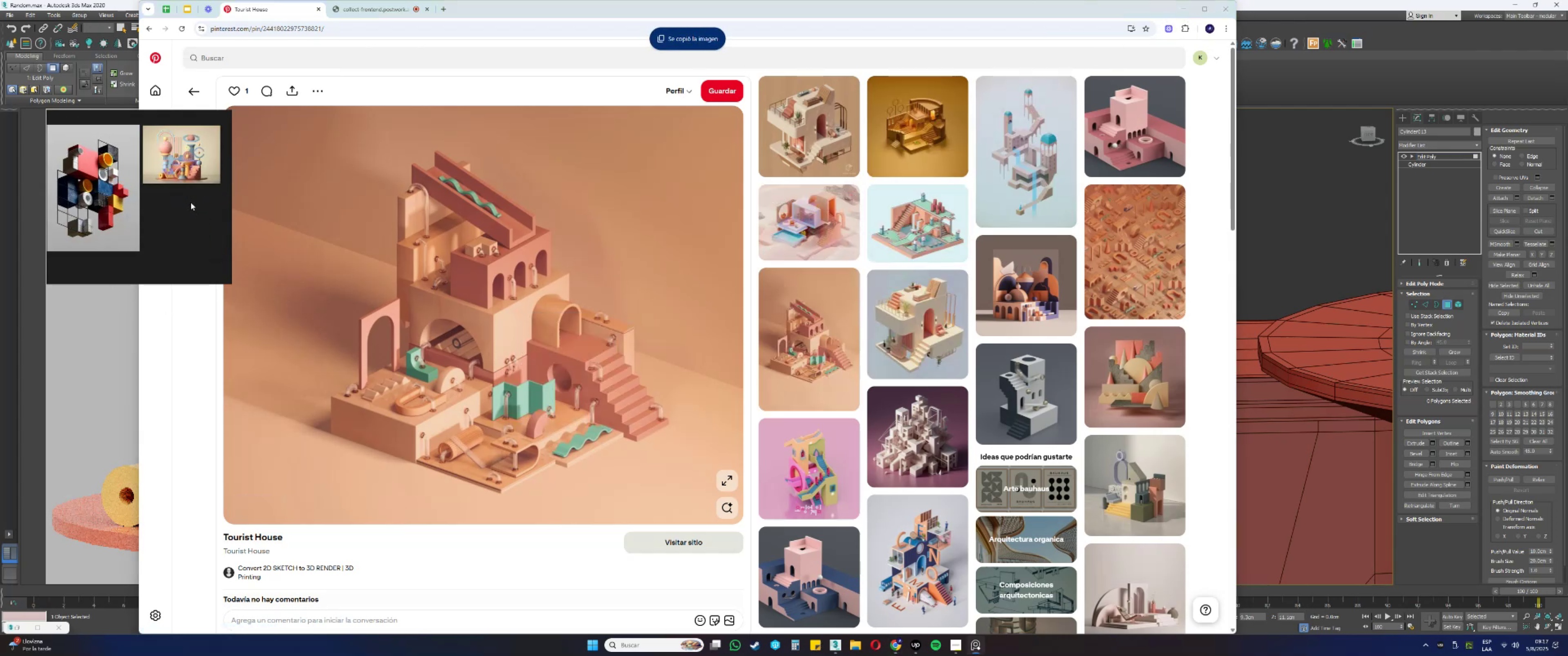 
key(Control+ControlLeft)
 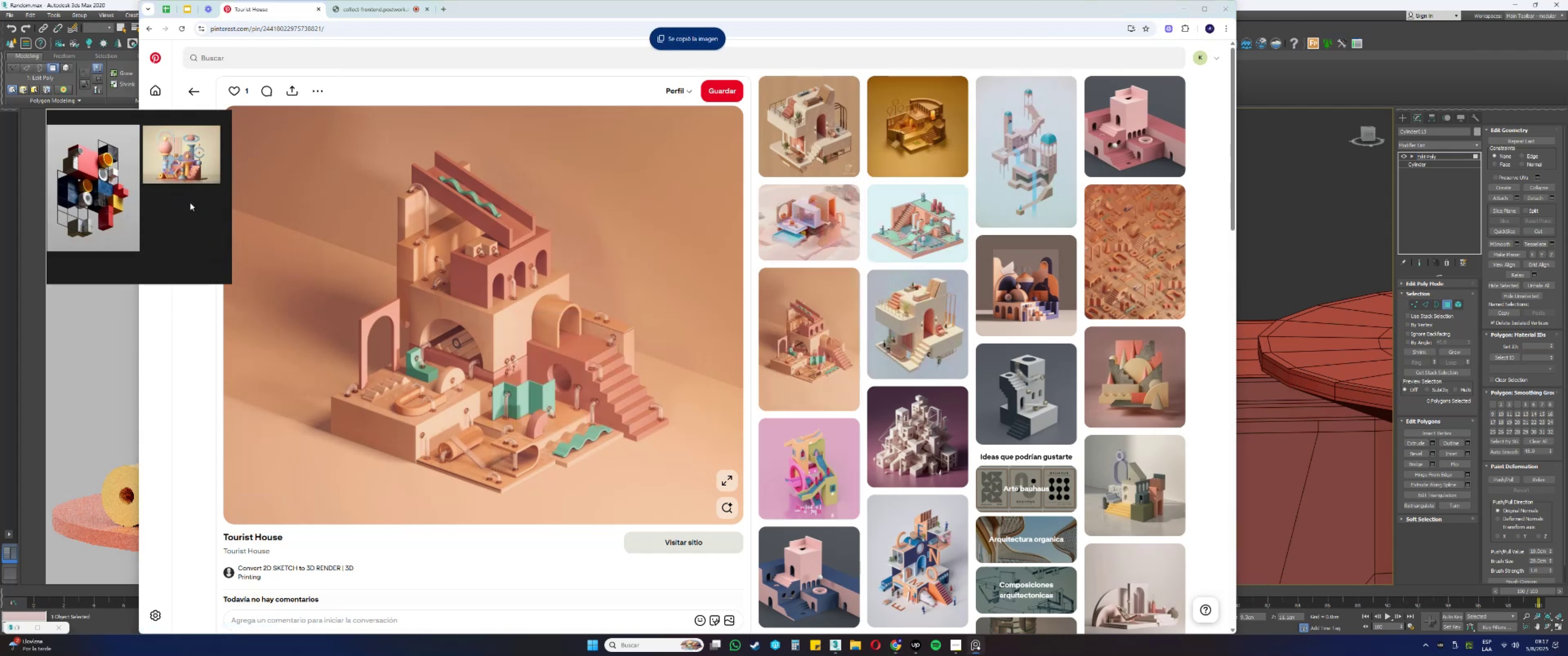 
key(Control+V)
 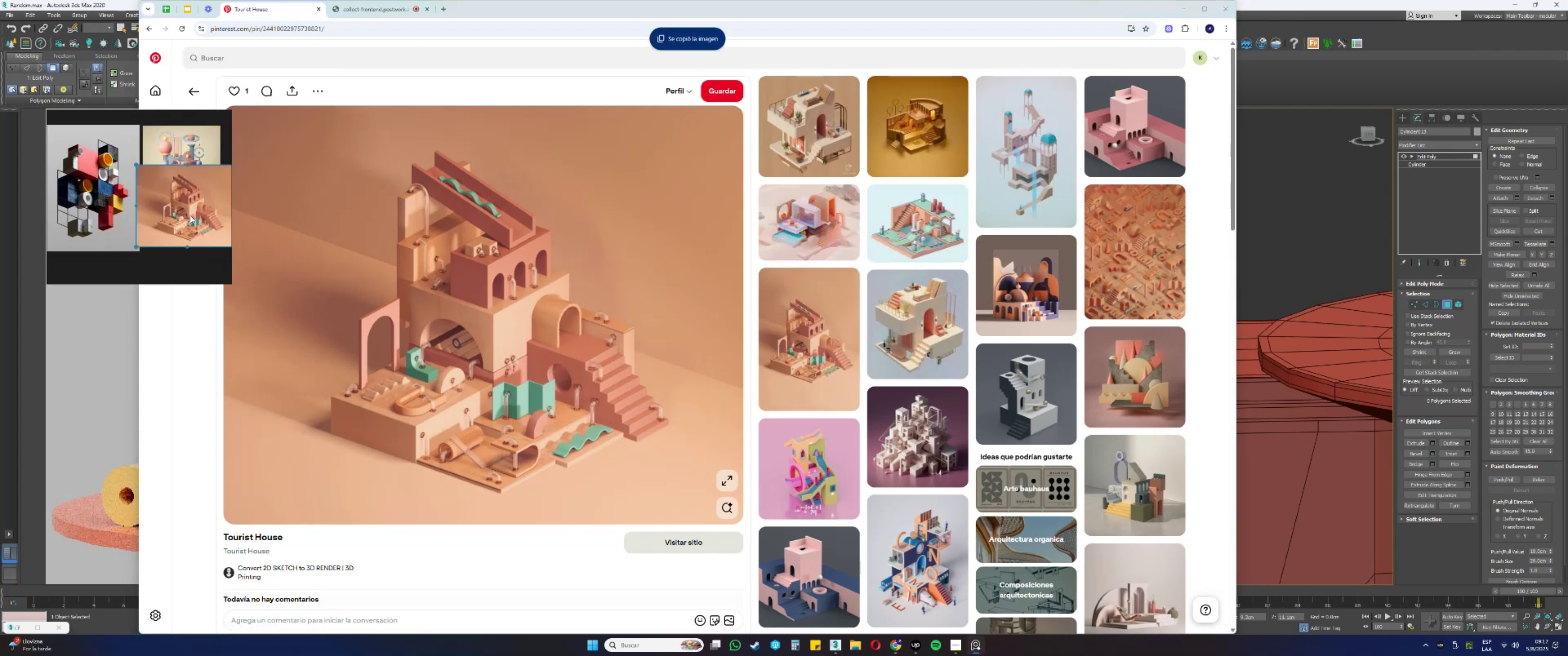 
left_click_drag(start_coordinate=[190, 214], to_coordinate=[195, 236])
 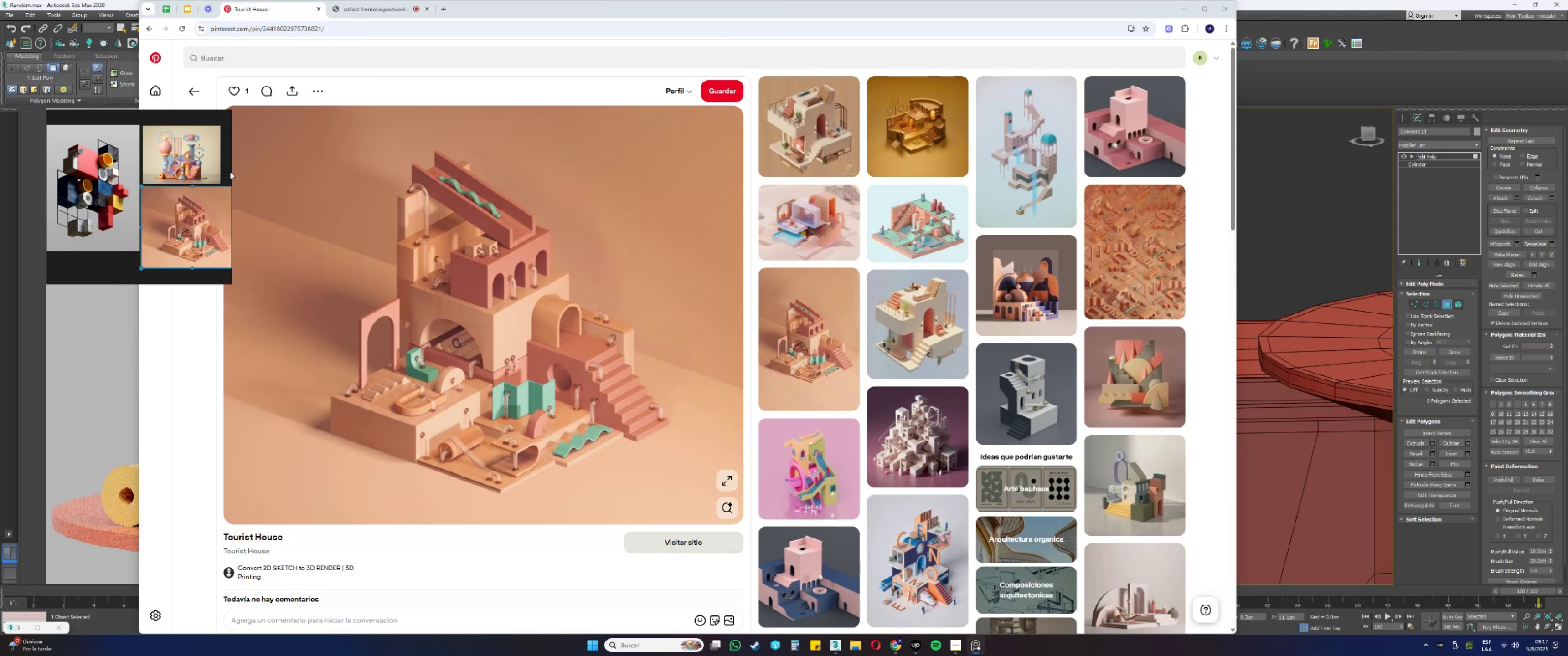 
double_click([229, 172])
 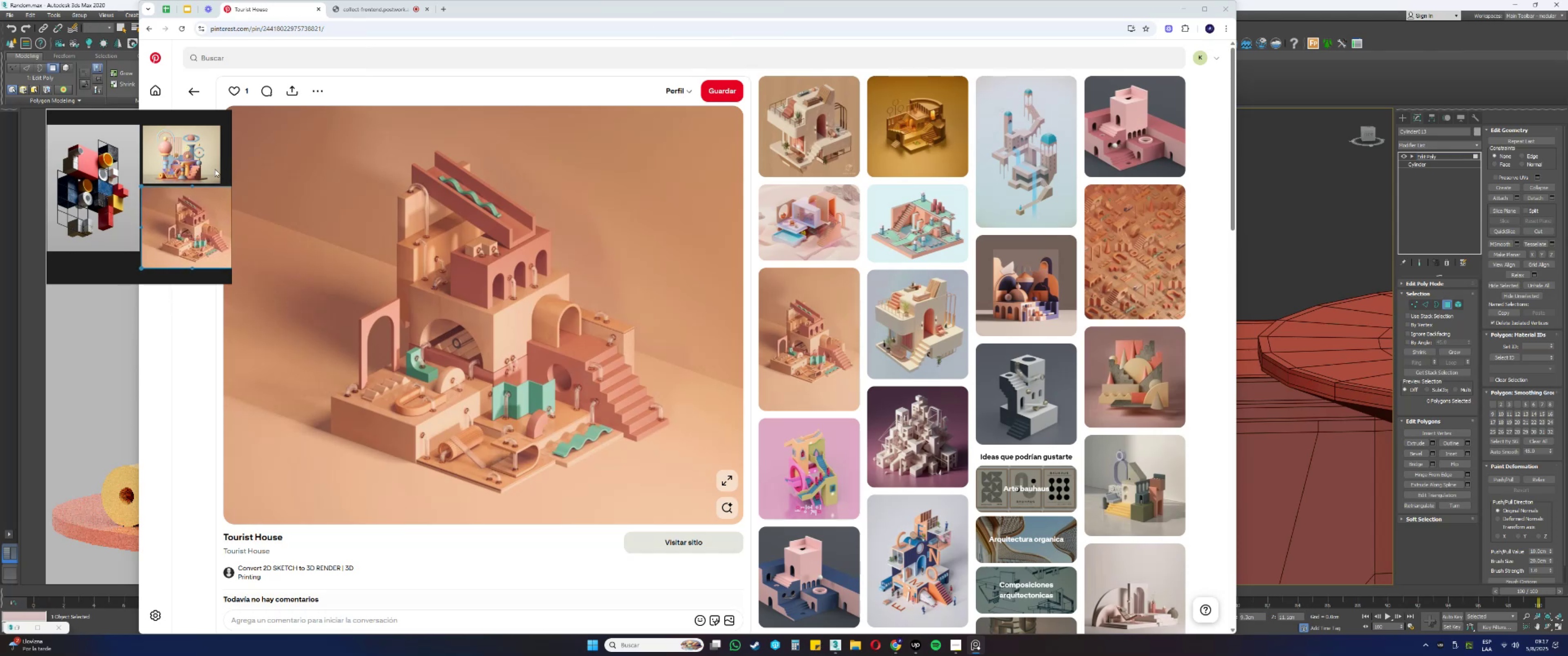 
scroll: coordinate [196, 157], scroll_direction: up, amount: 6.0
 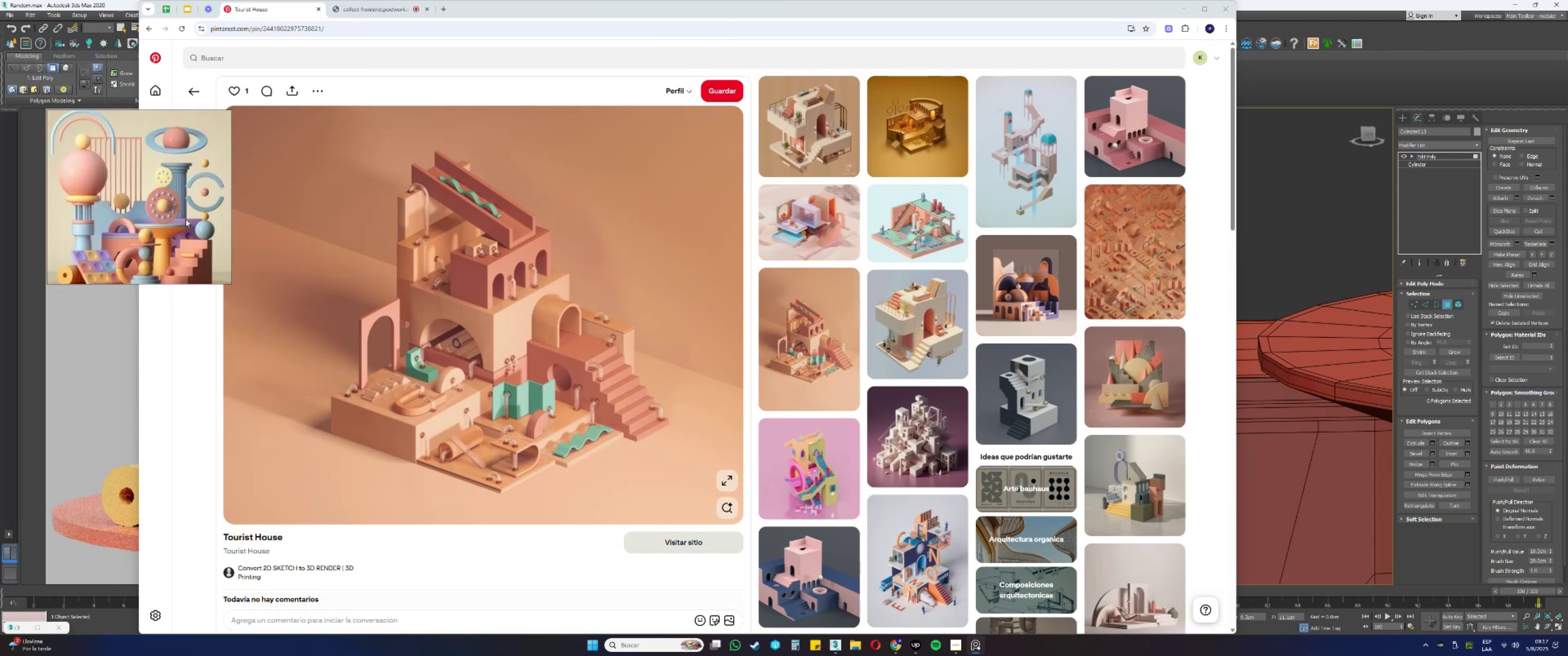 
scroll: coordinate [170, 192], scroll_direction: down, amount: 2.0
 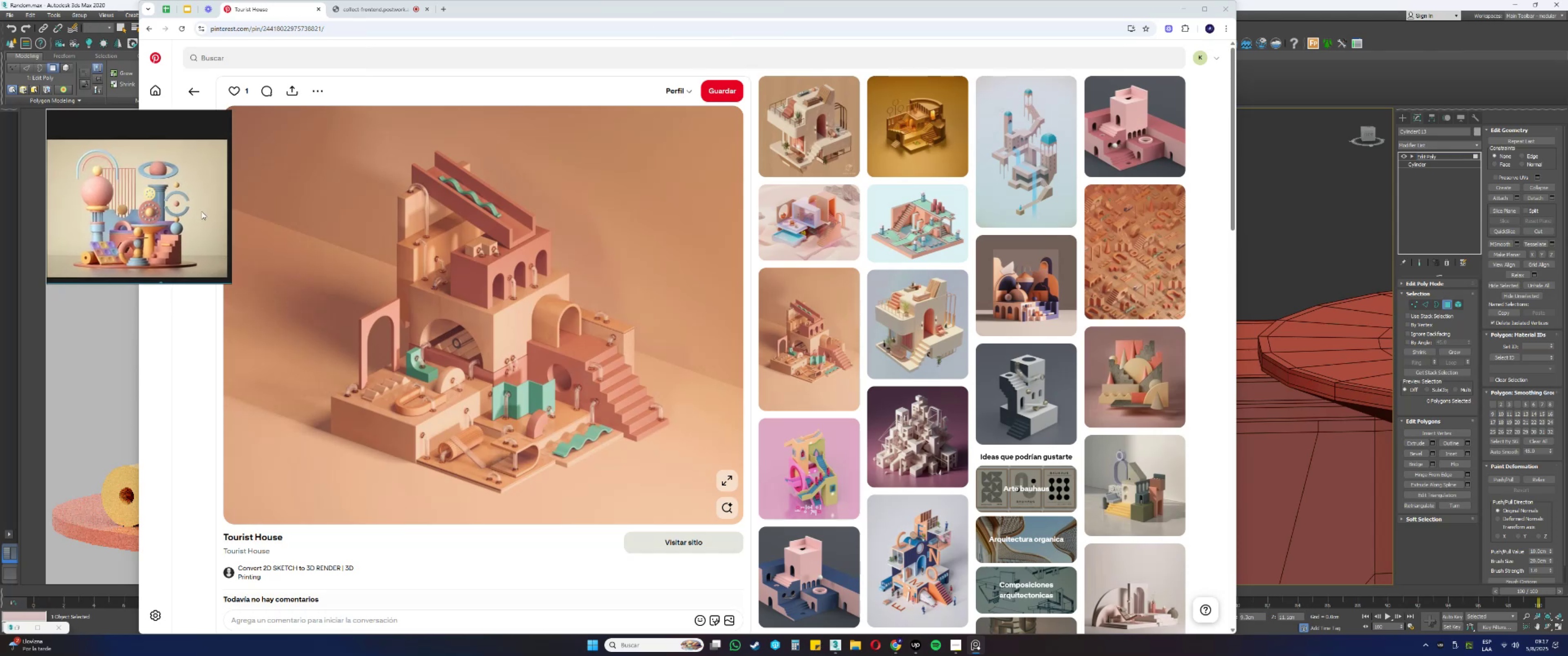 
double_click([203, 212])
 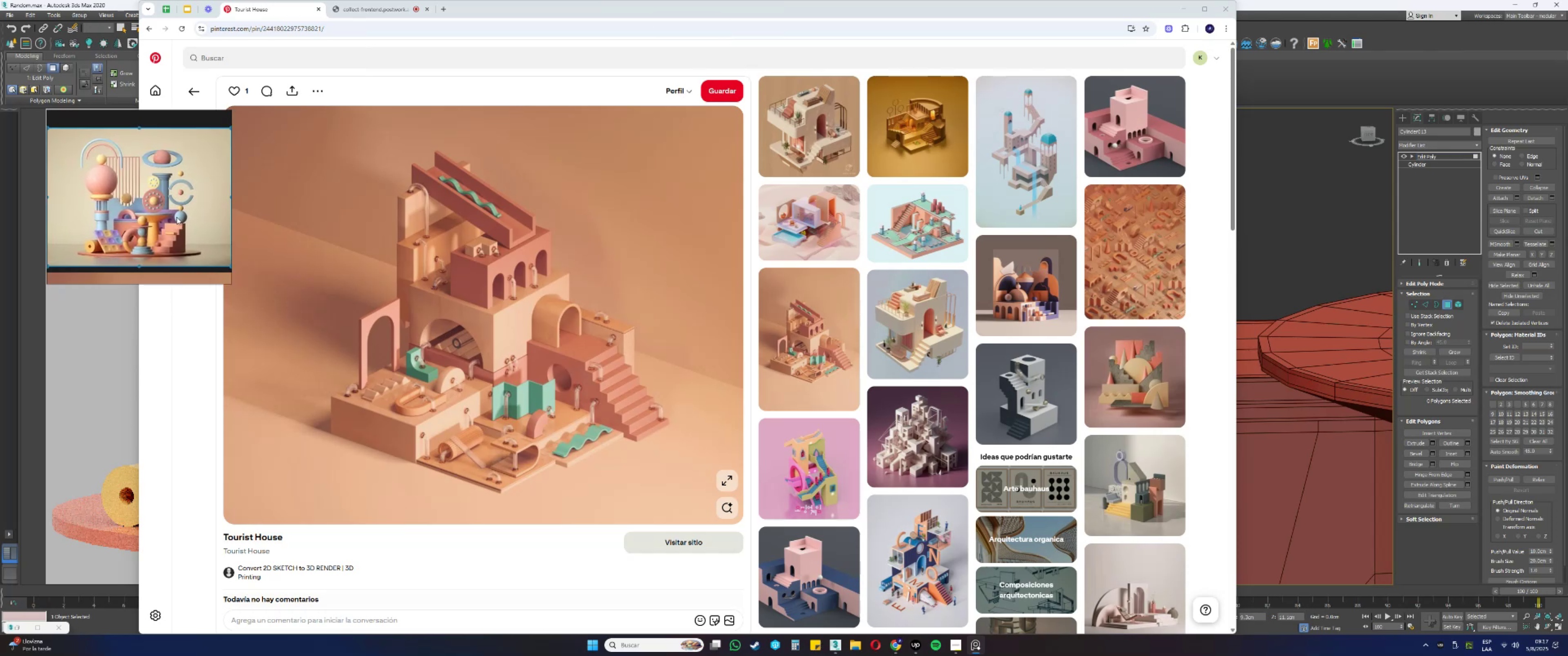 
scroll: coordinate [112, 218], scroll_direction: up, amount: 1.0
 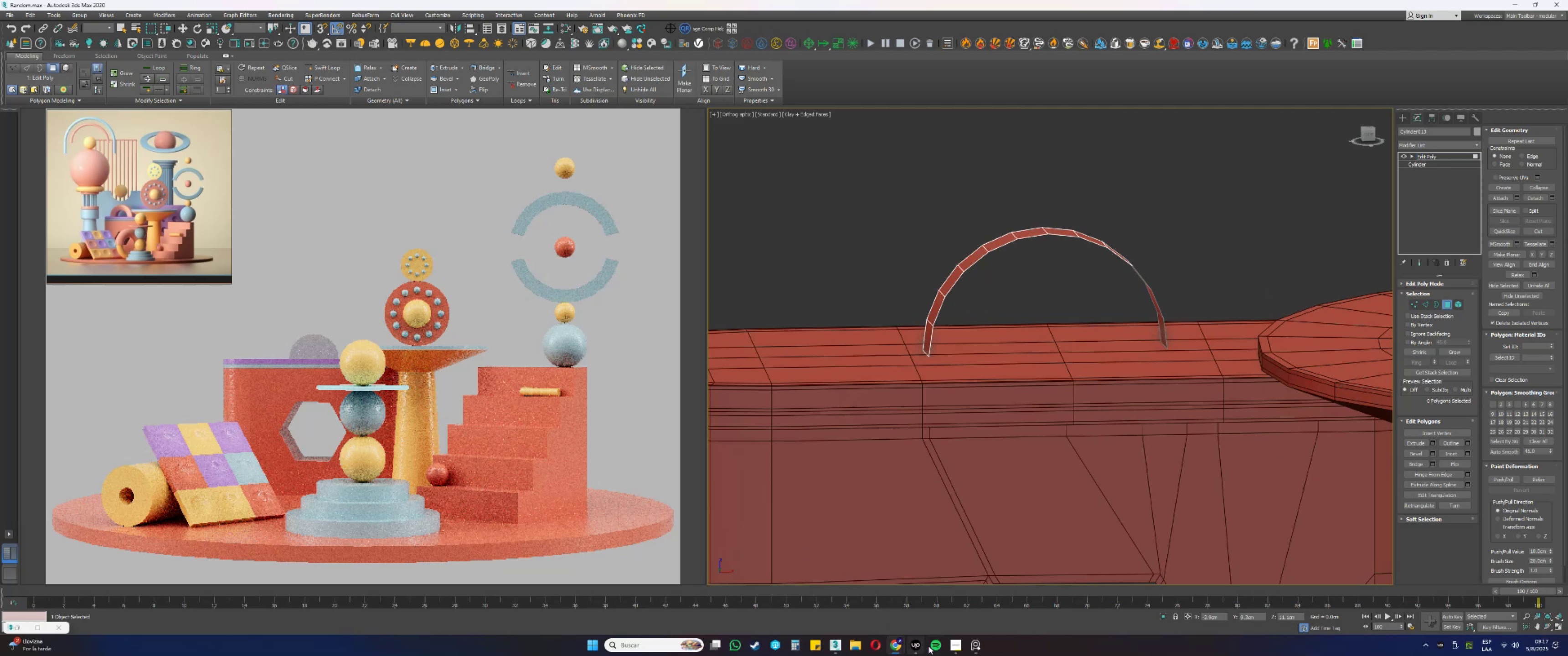 
wait(7.75)
 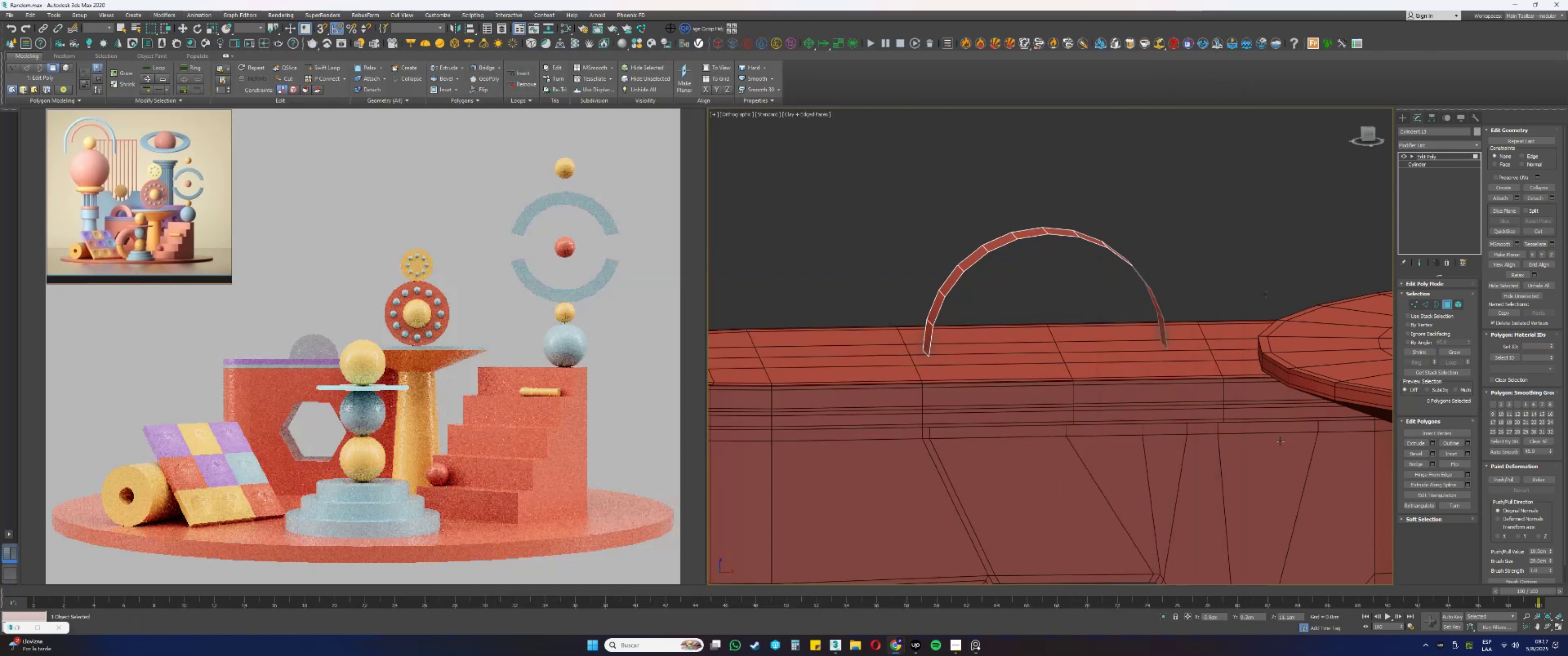 
left_click([918, 650])
 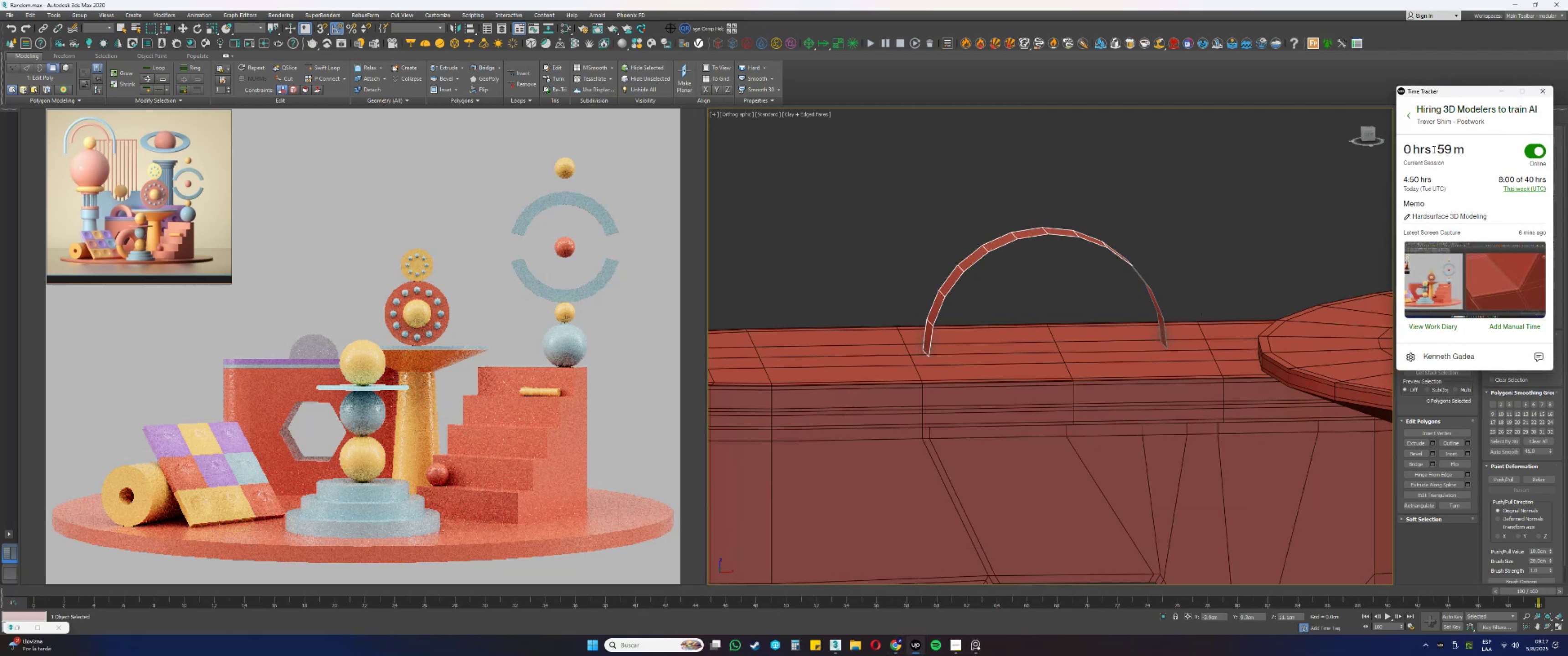 
left_click([1499, 92])
 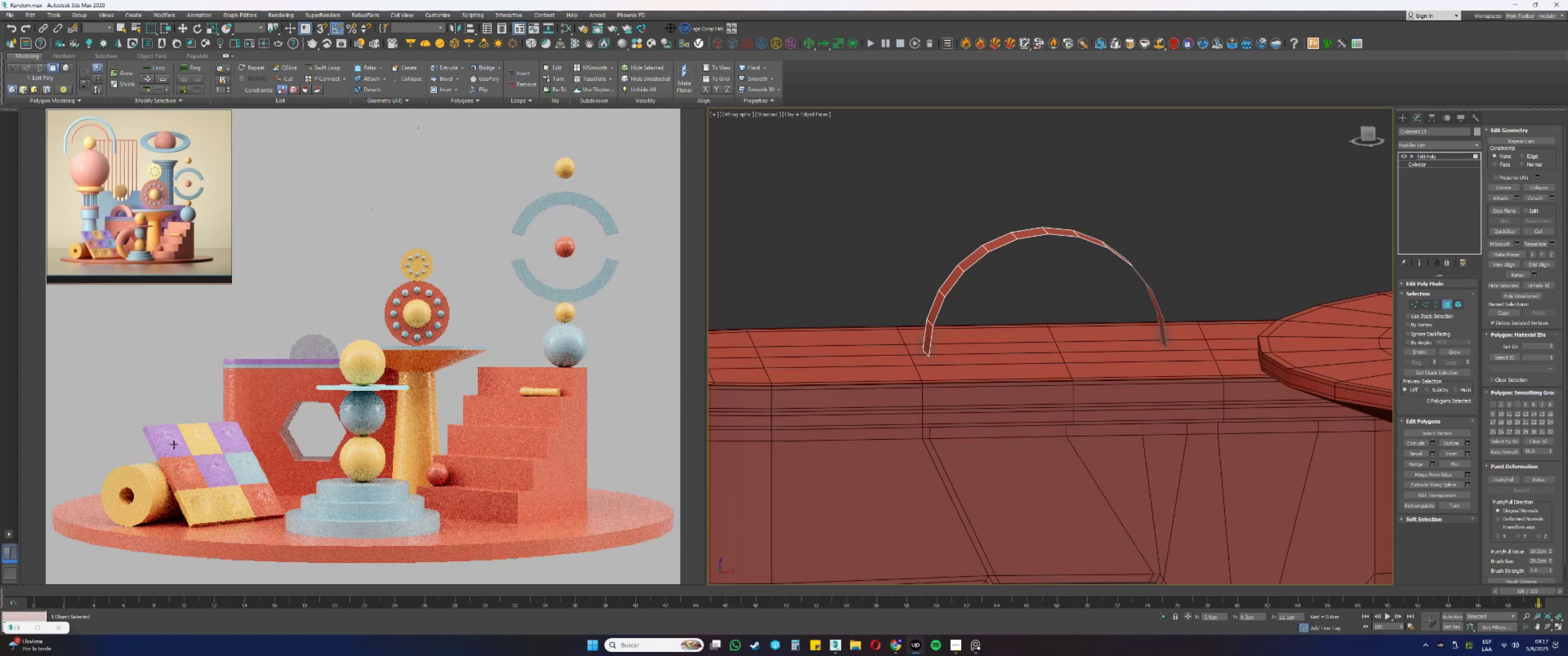 
wait(6.68)
 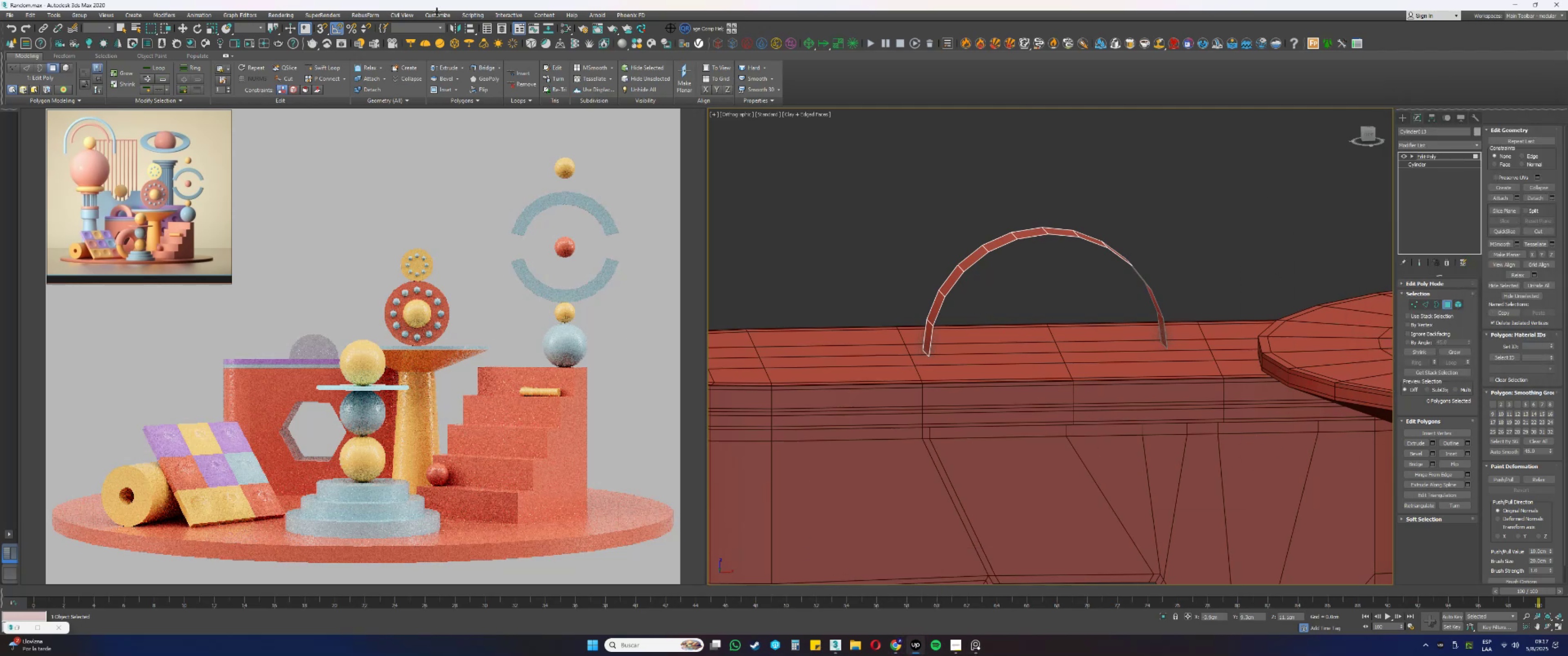 
left_click([922, 648])
 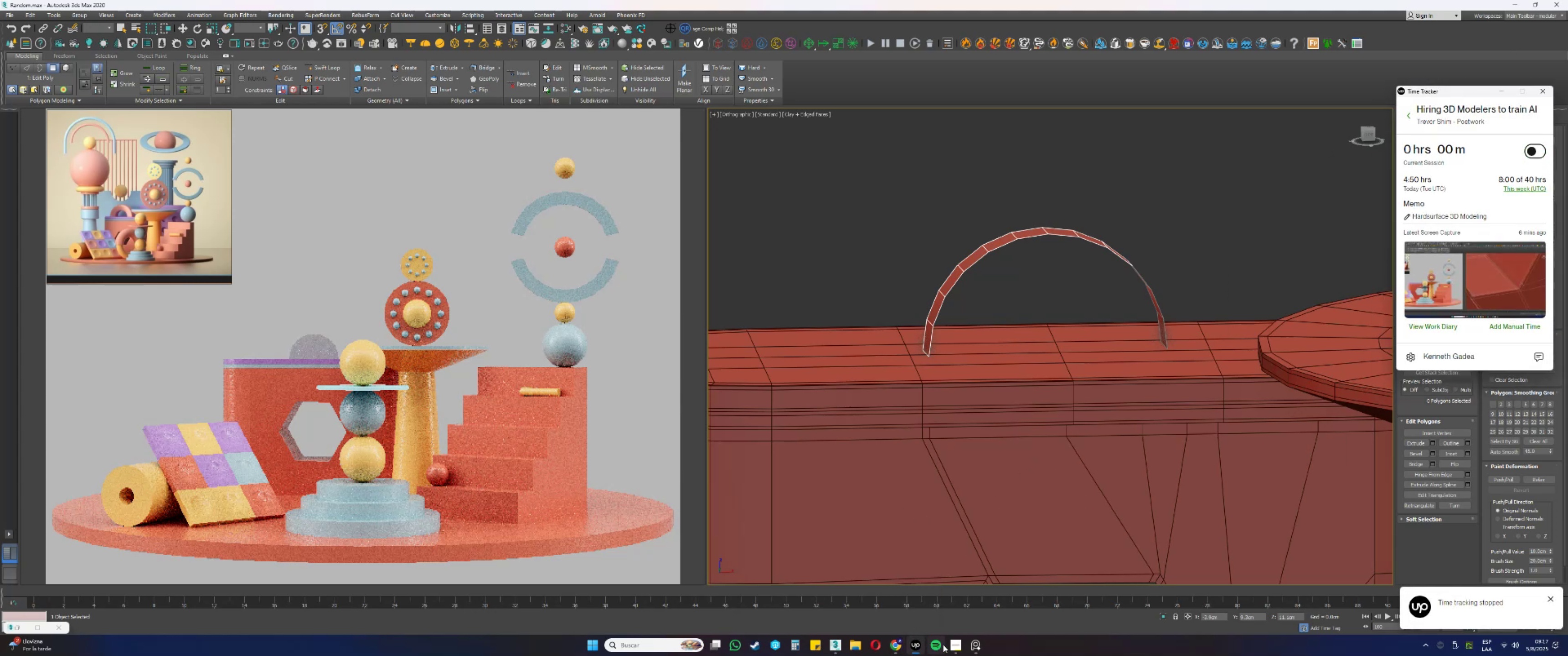 
left_click([954, 646])
 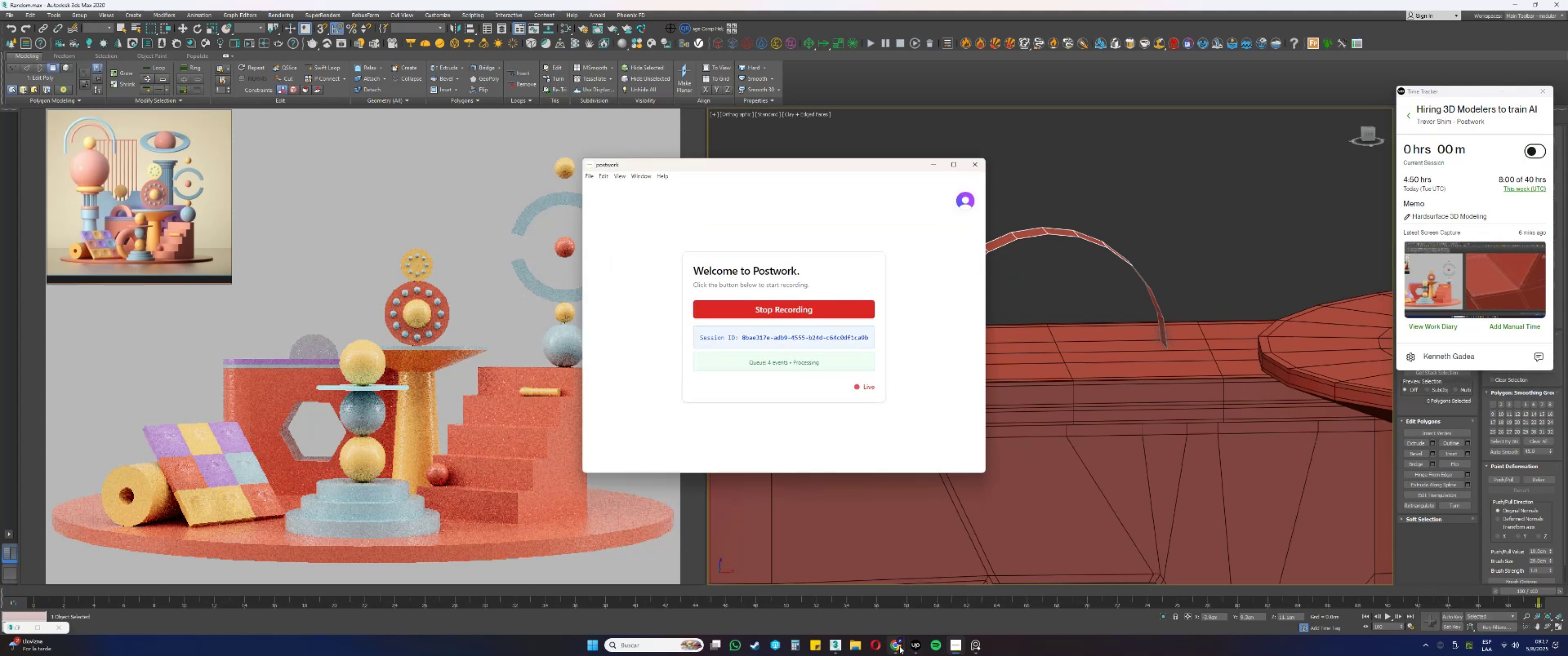 